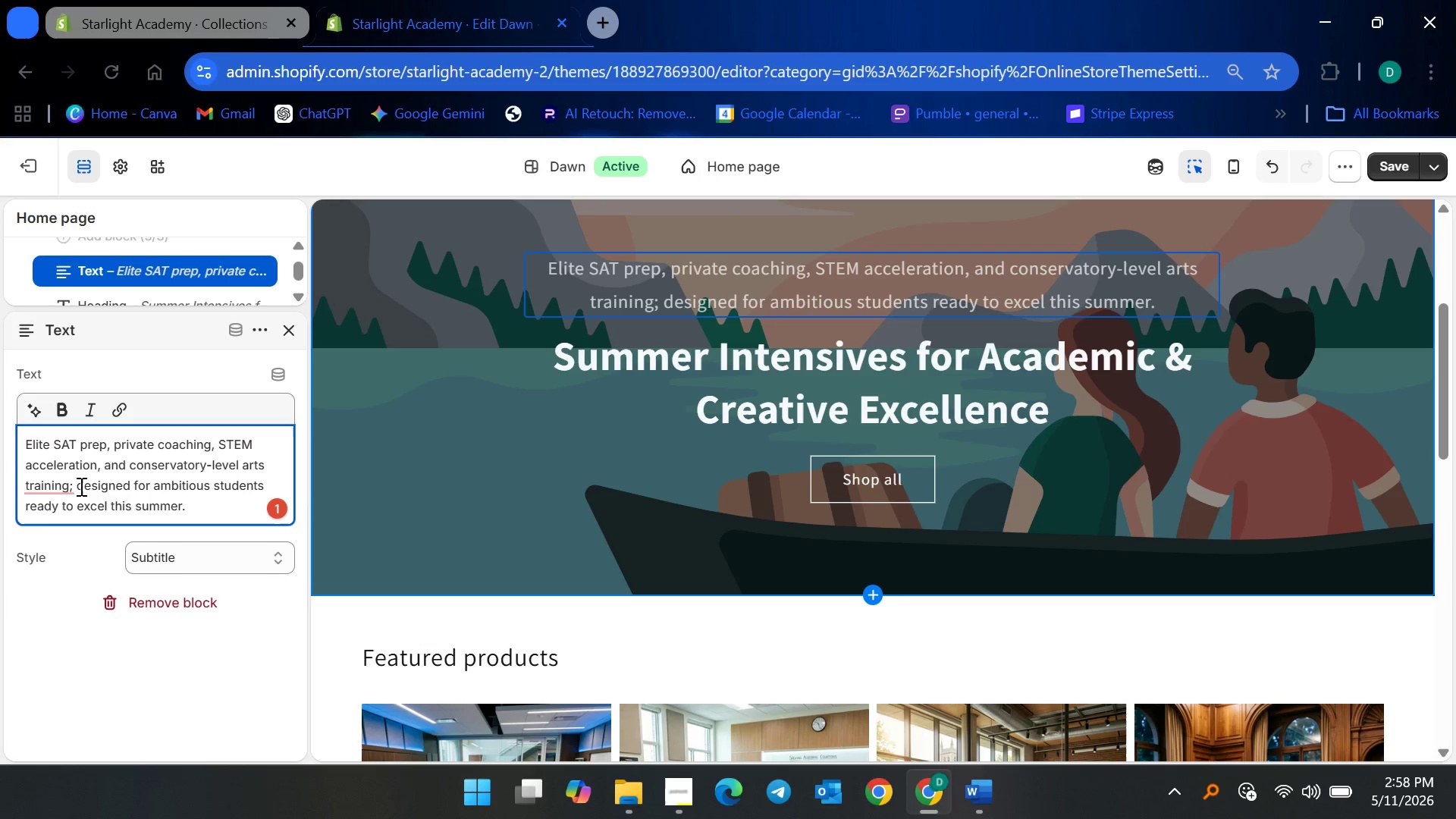 
wait(7.25)
 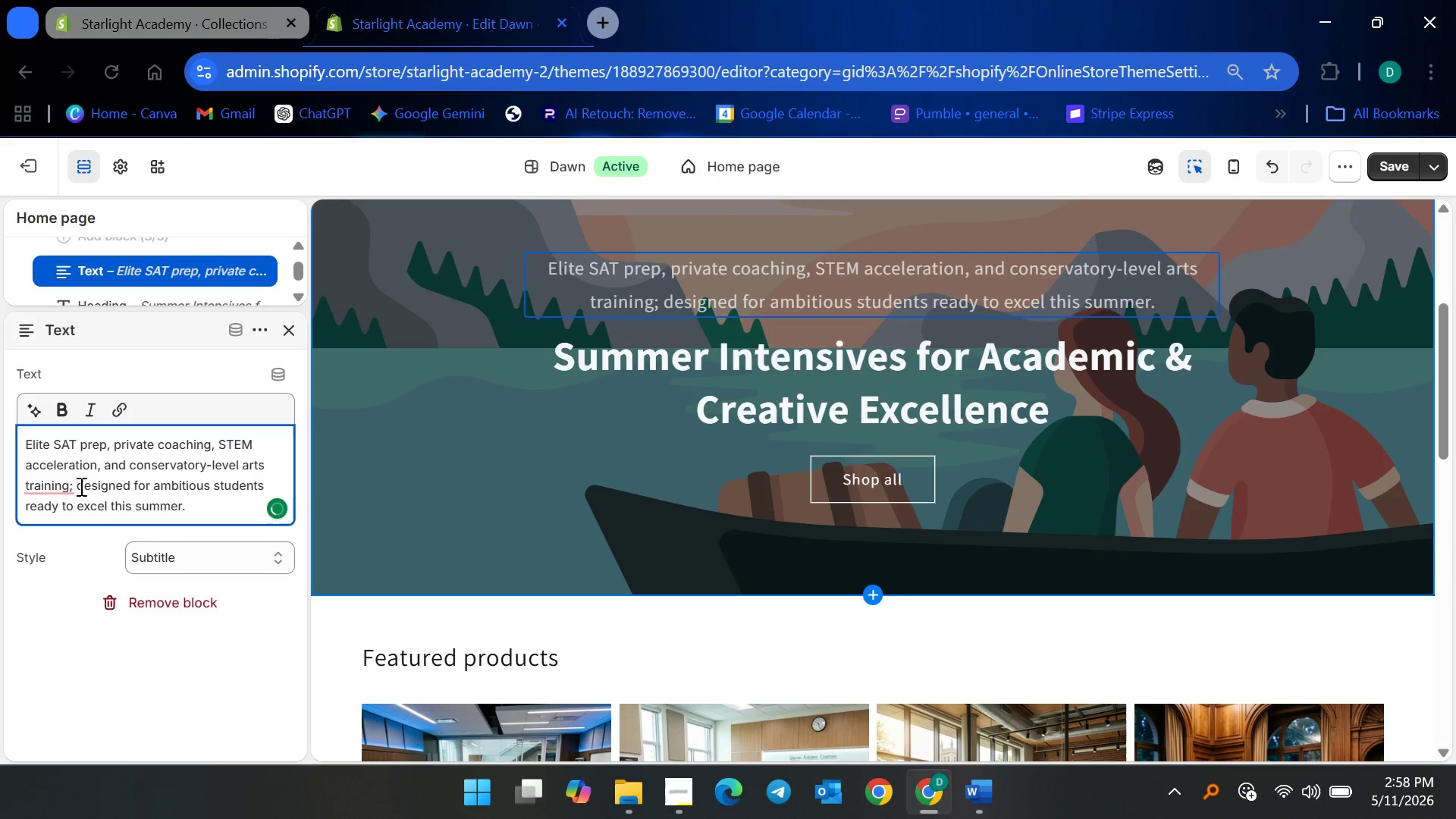 
left_click([39, 496])
 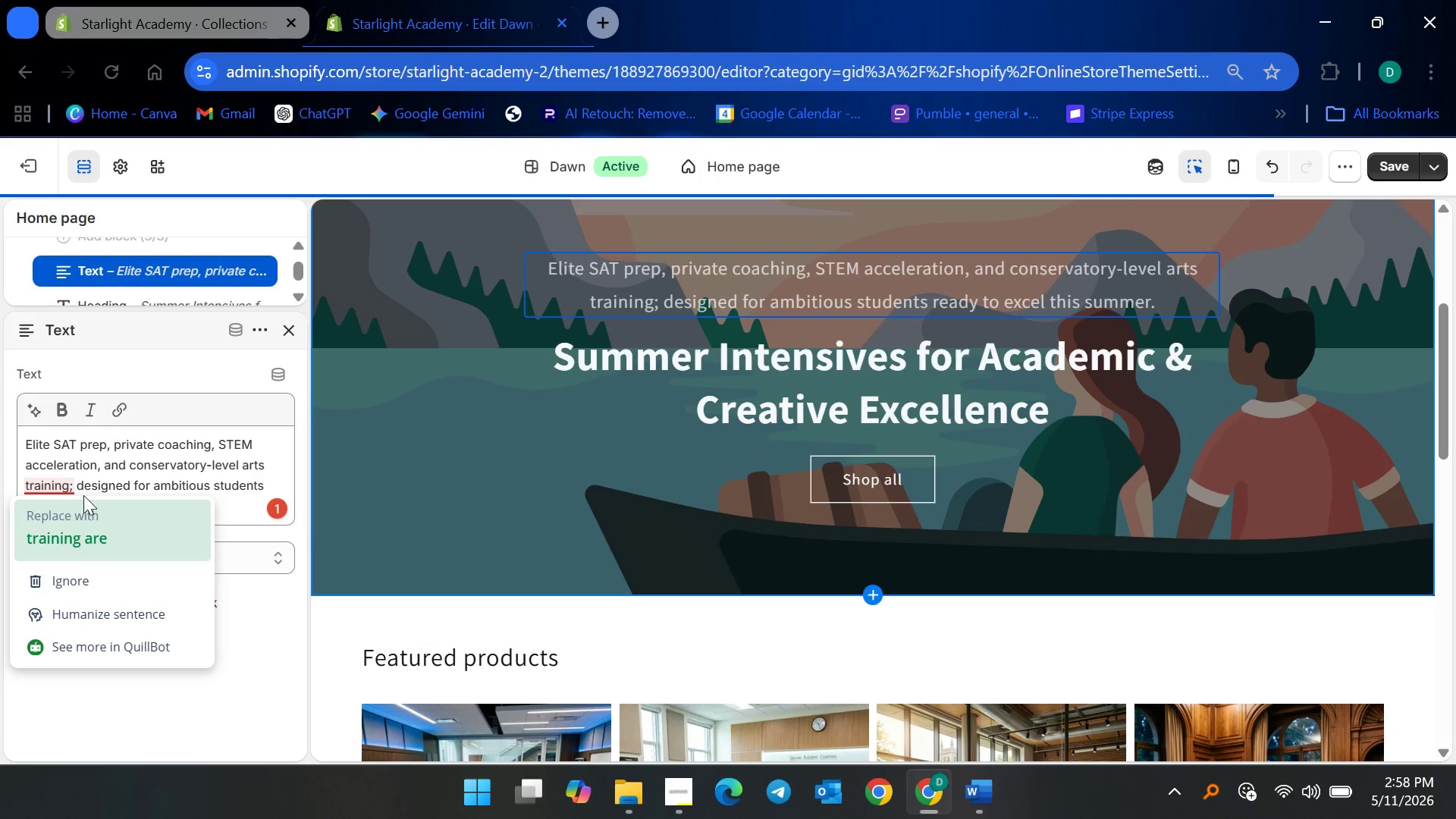 
left_click([74, 479])
 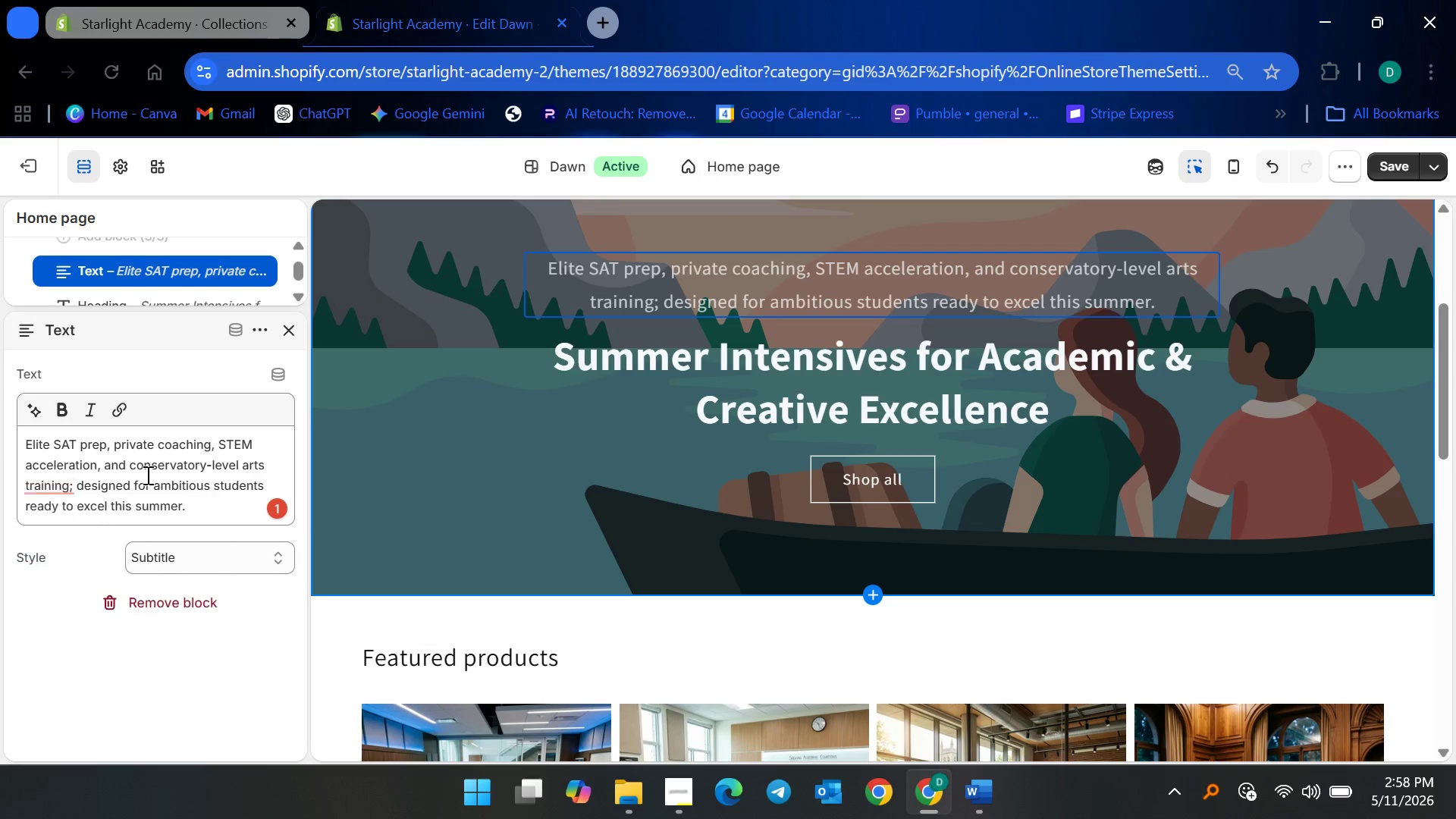 
key(Backspace)
 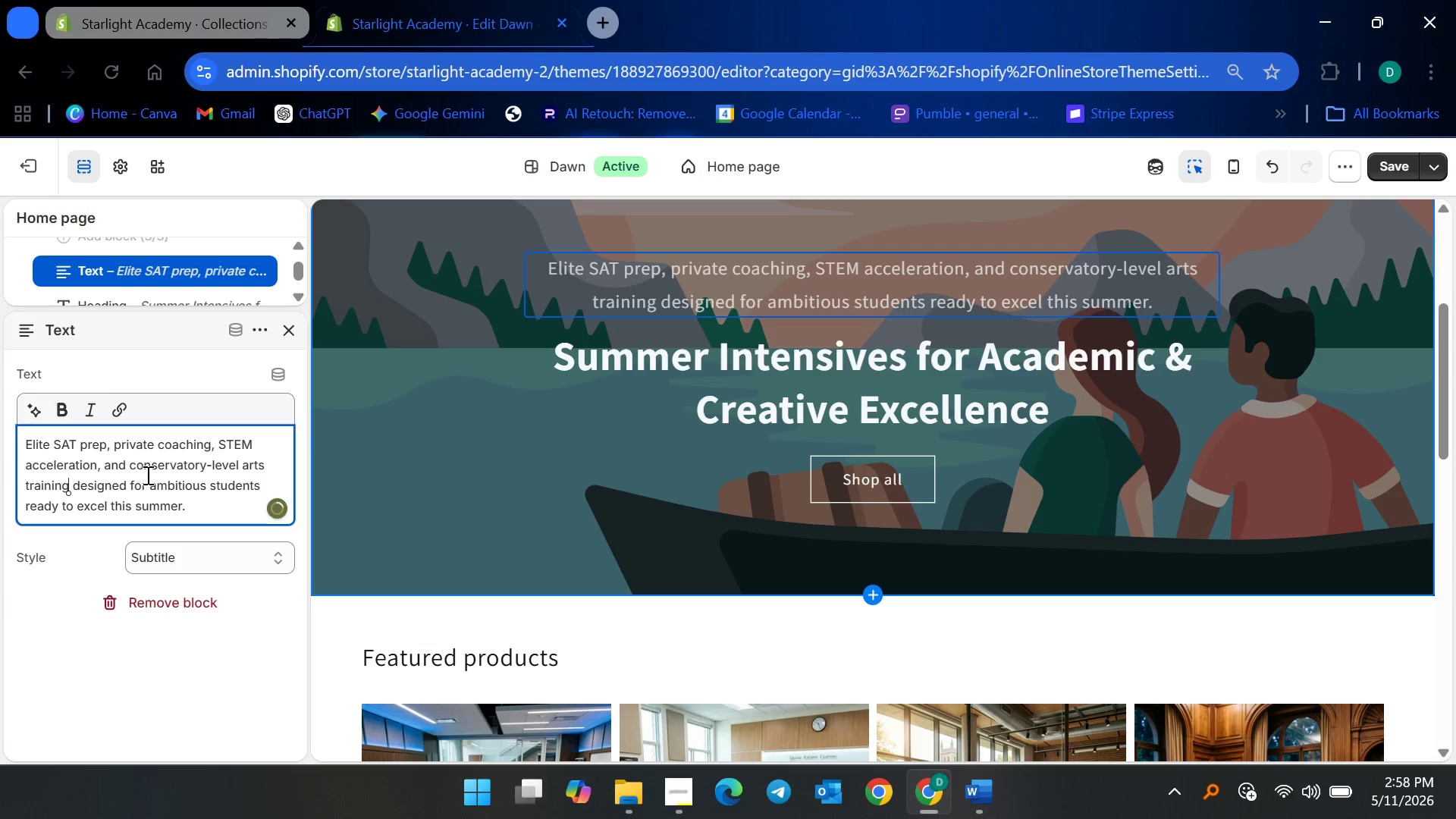 
key(Shift+ShiftRight)
 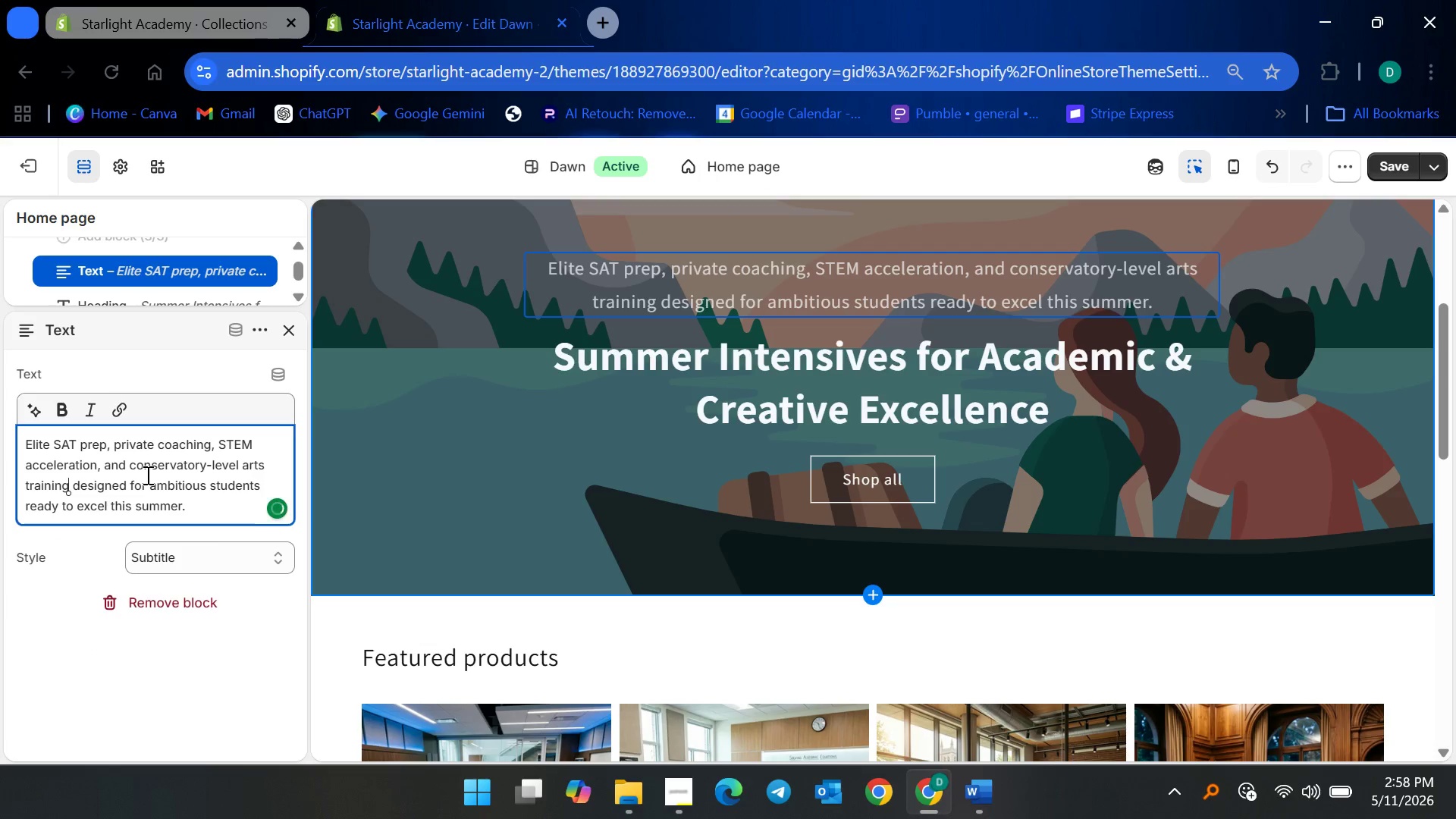 
key(Shift+Semicolon)
 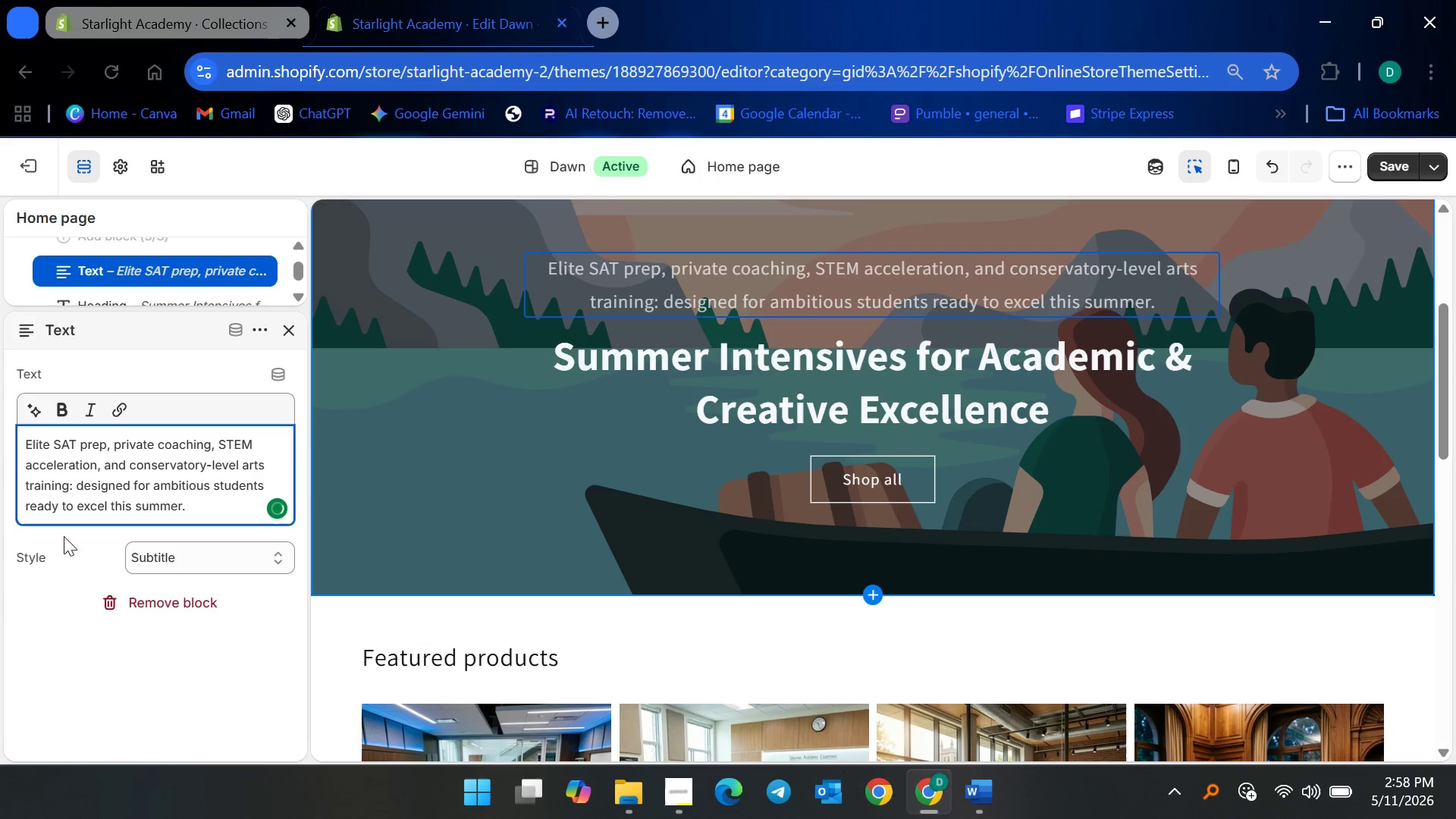 
left_click([103, 554])
 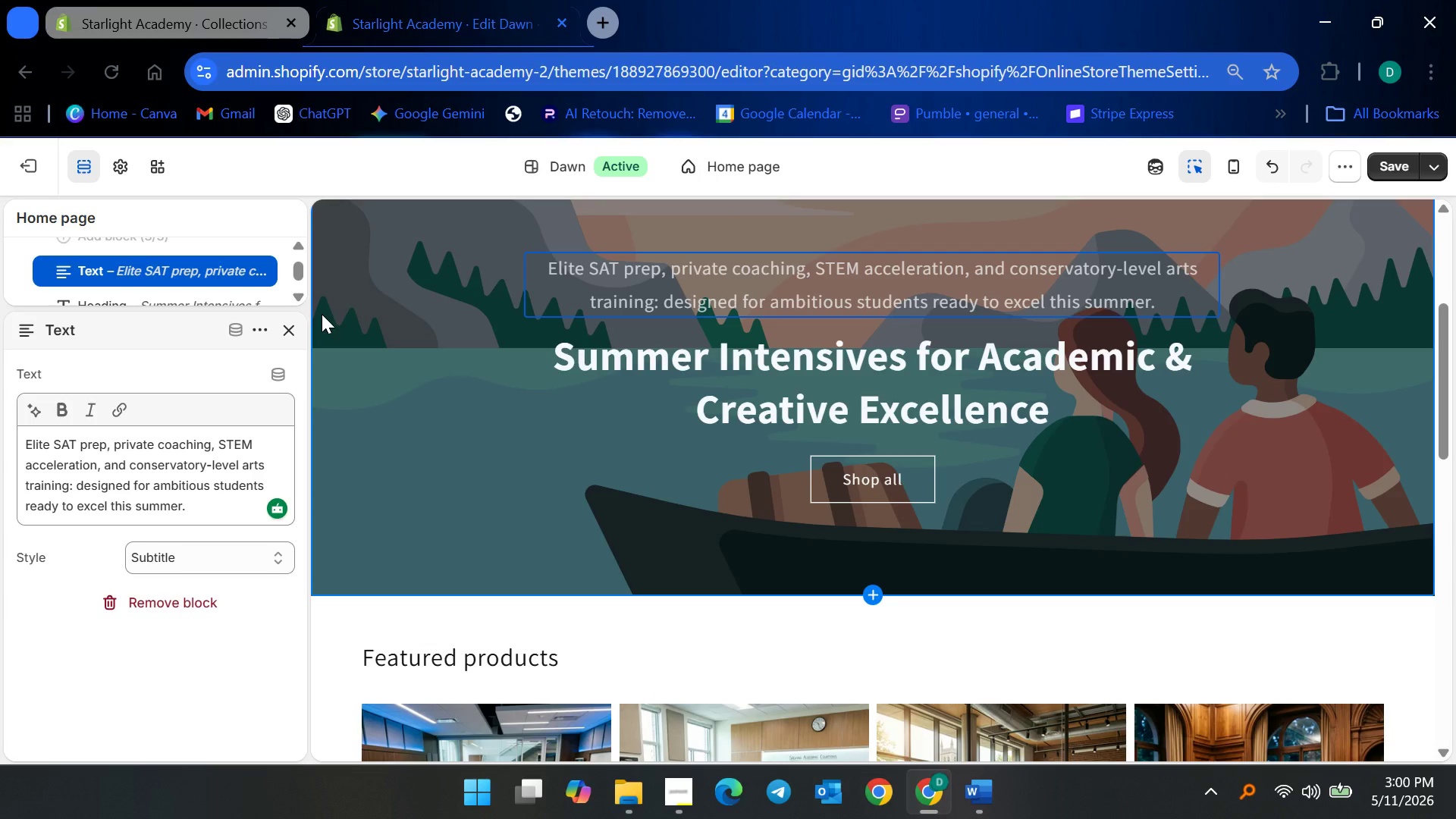 
wait(85.14)
 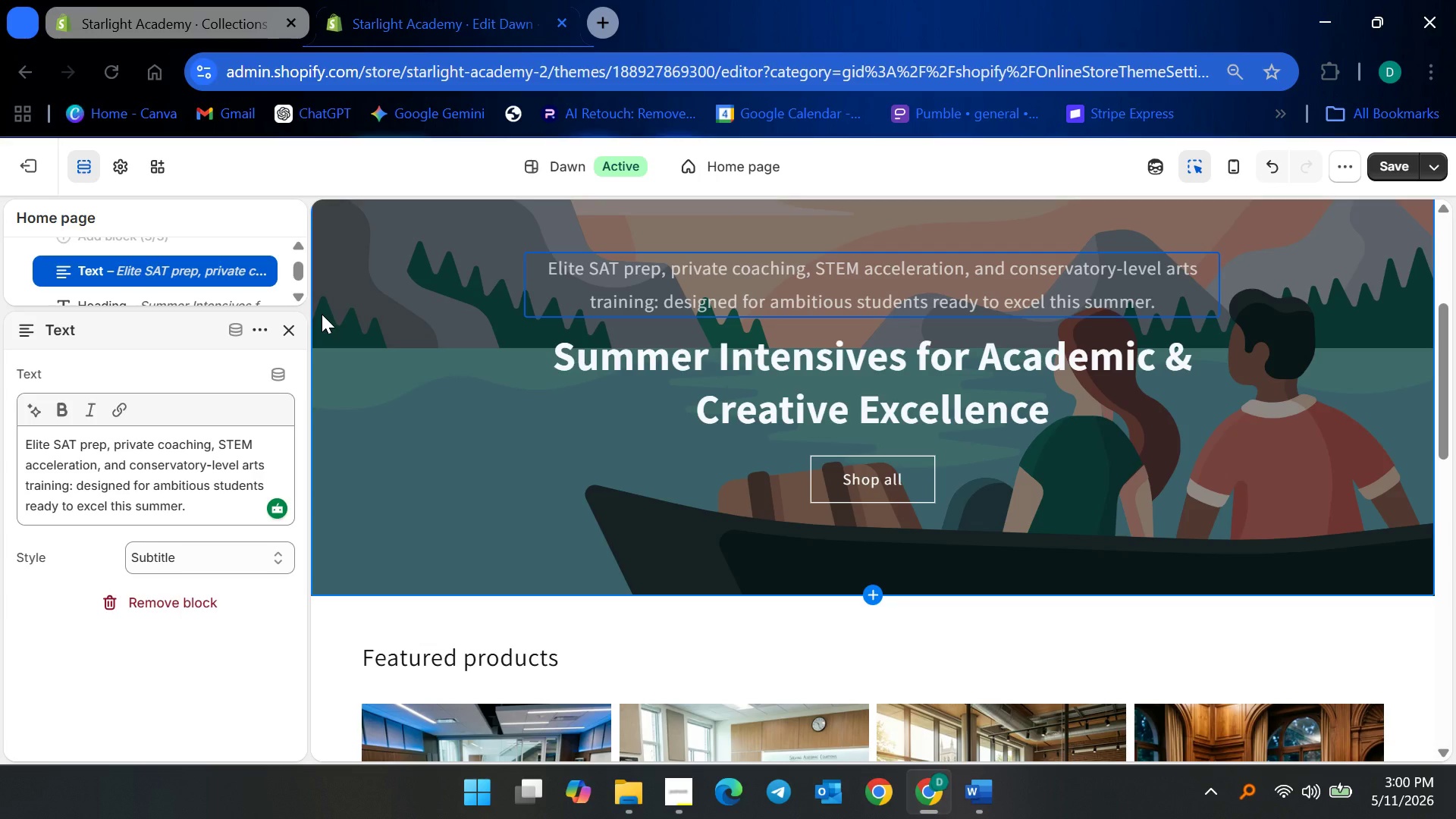 
left_click([289, 331])
 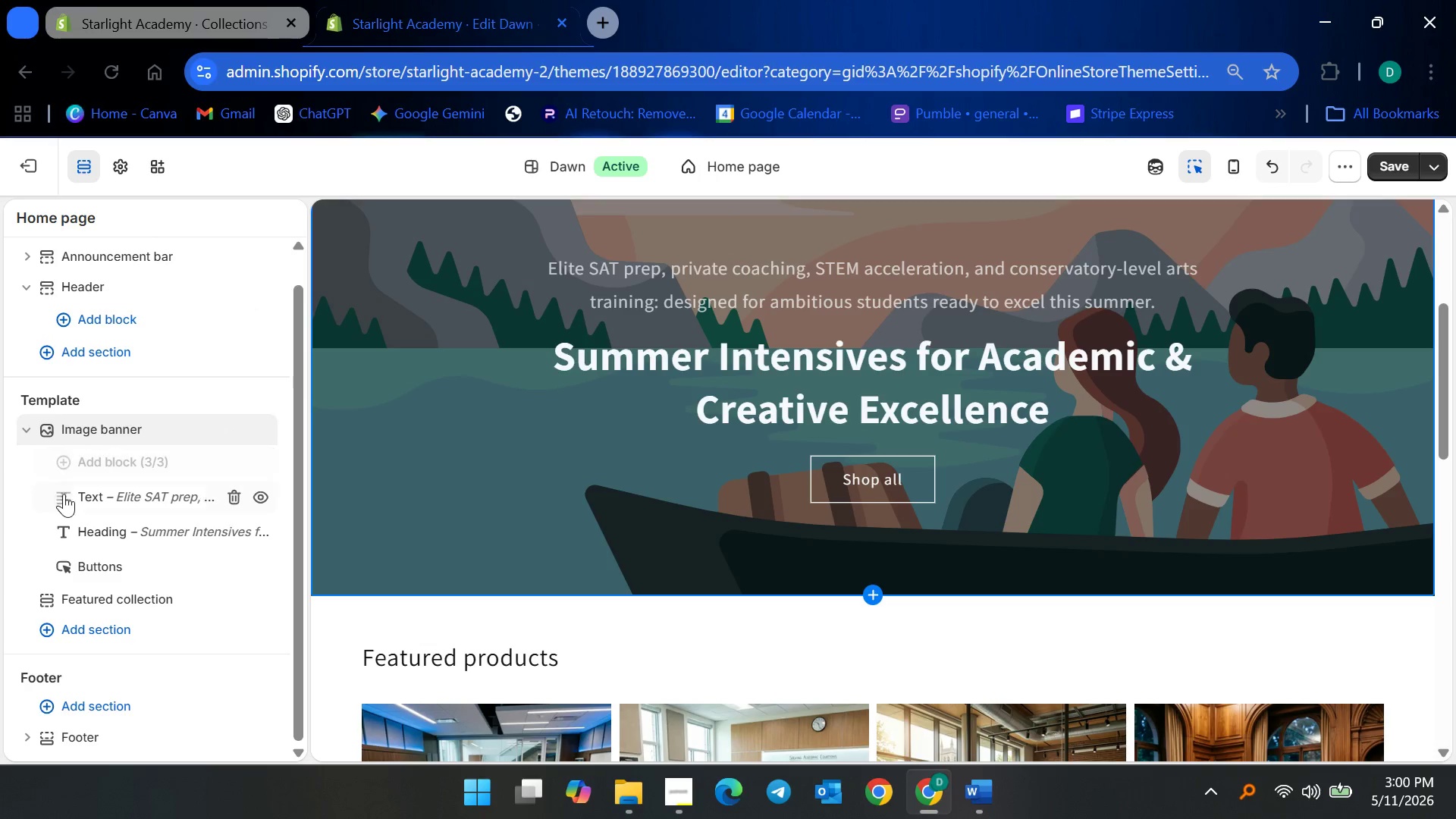 
left_click([67, 494])
 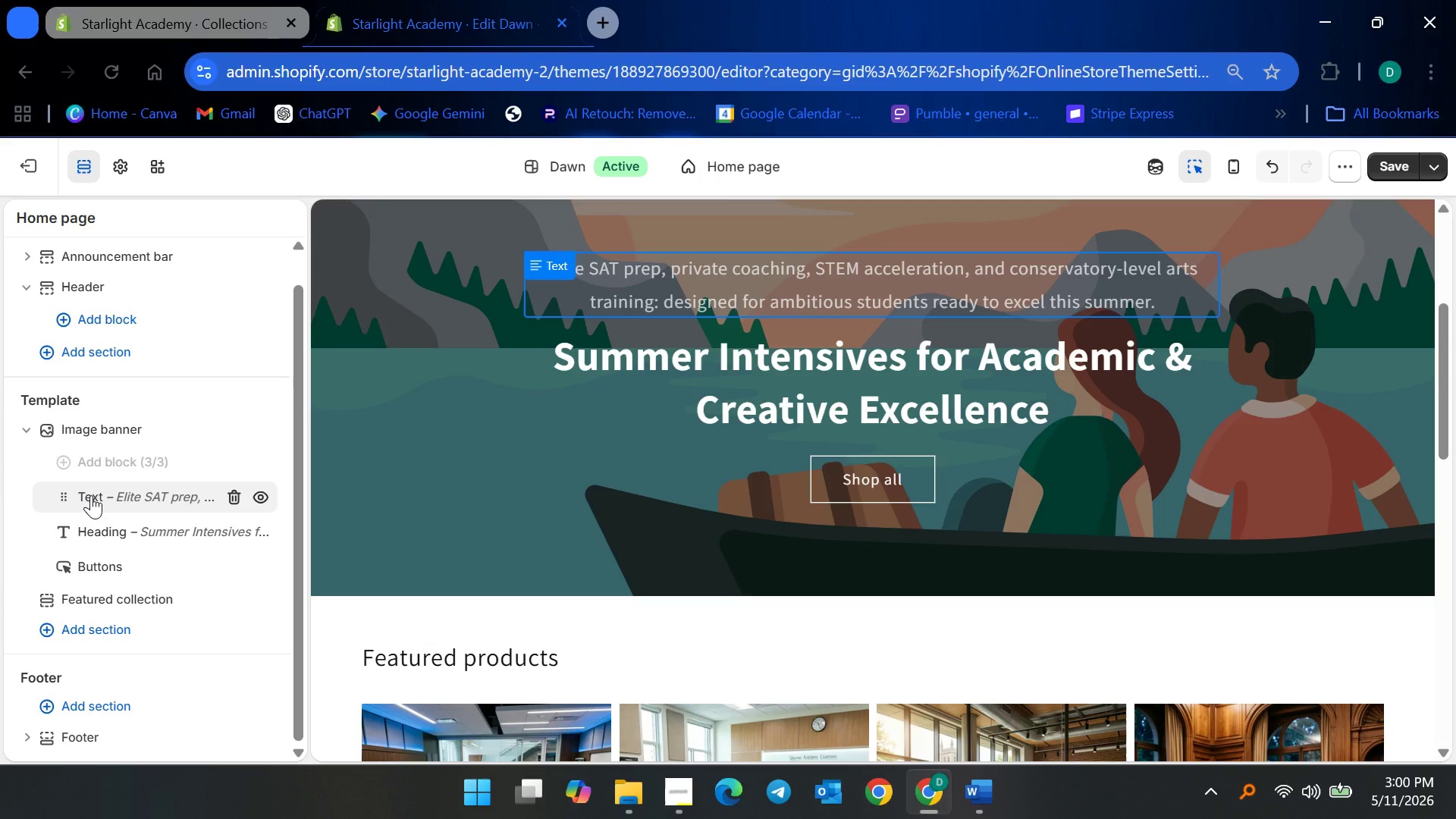 
left_click([90, 494])
 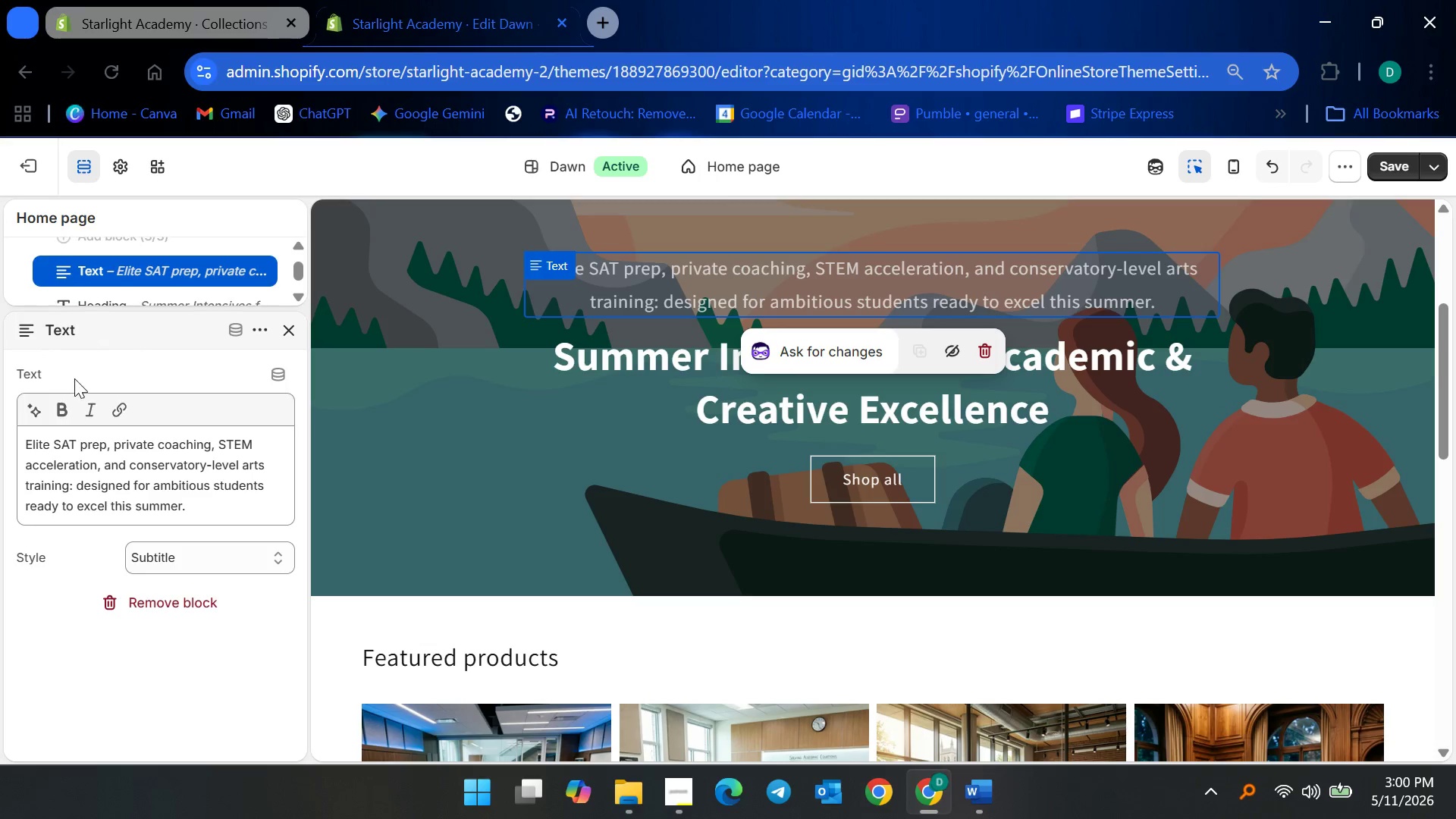 
left_click([64, 331])
 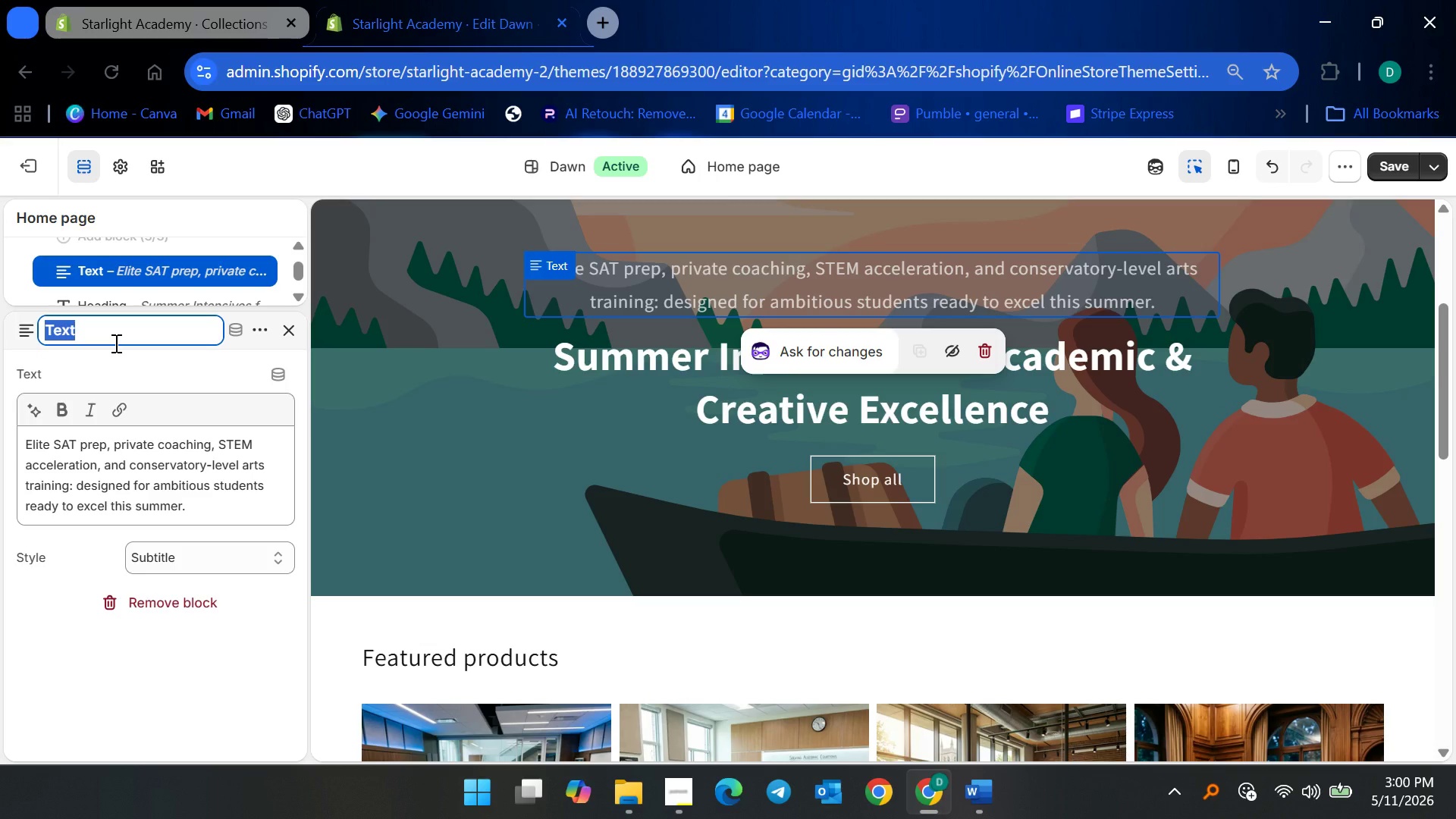 
type(Subtitle)
 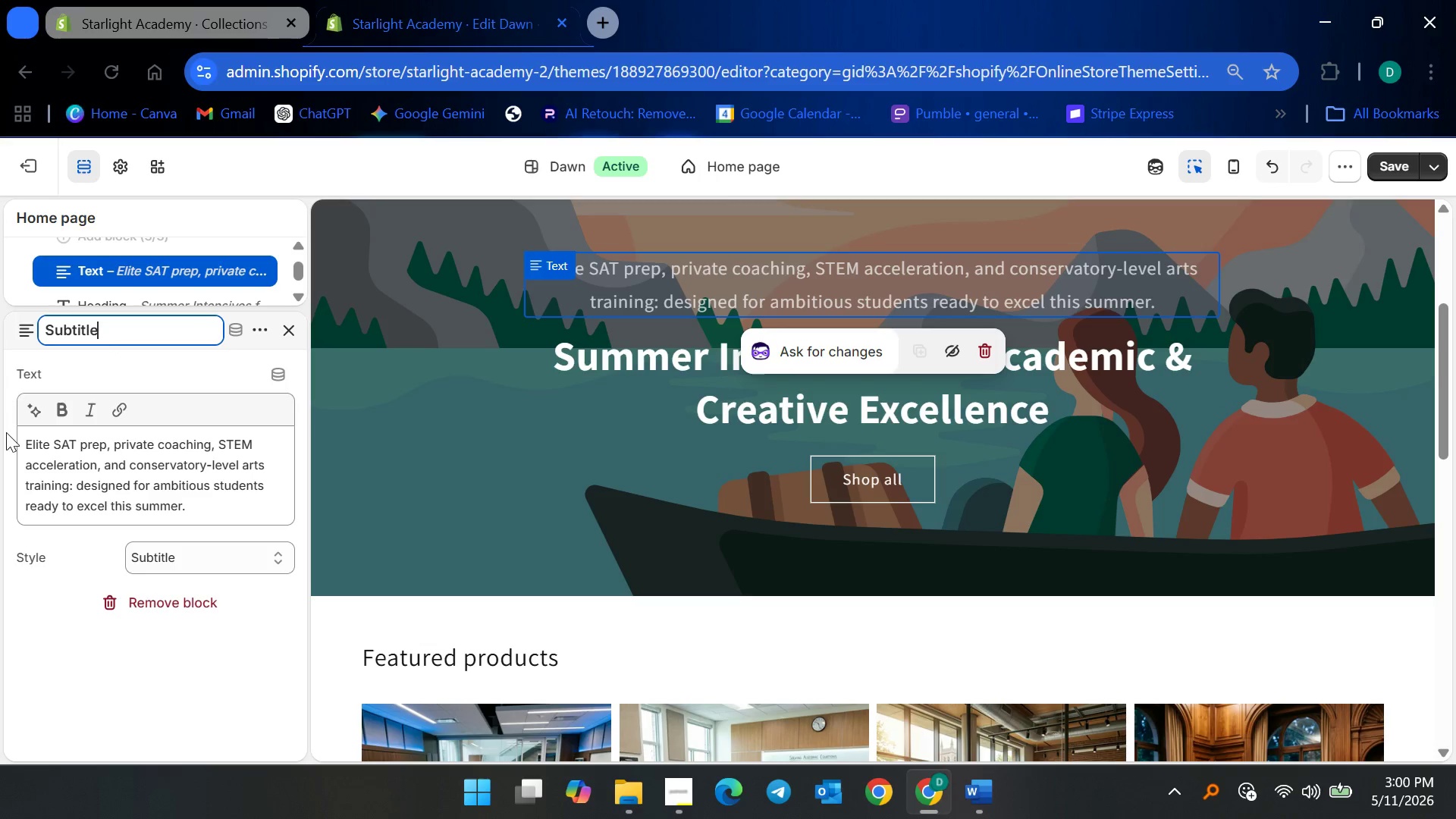 
left_click([6, 432])
 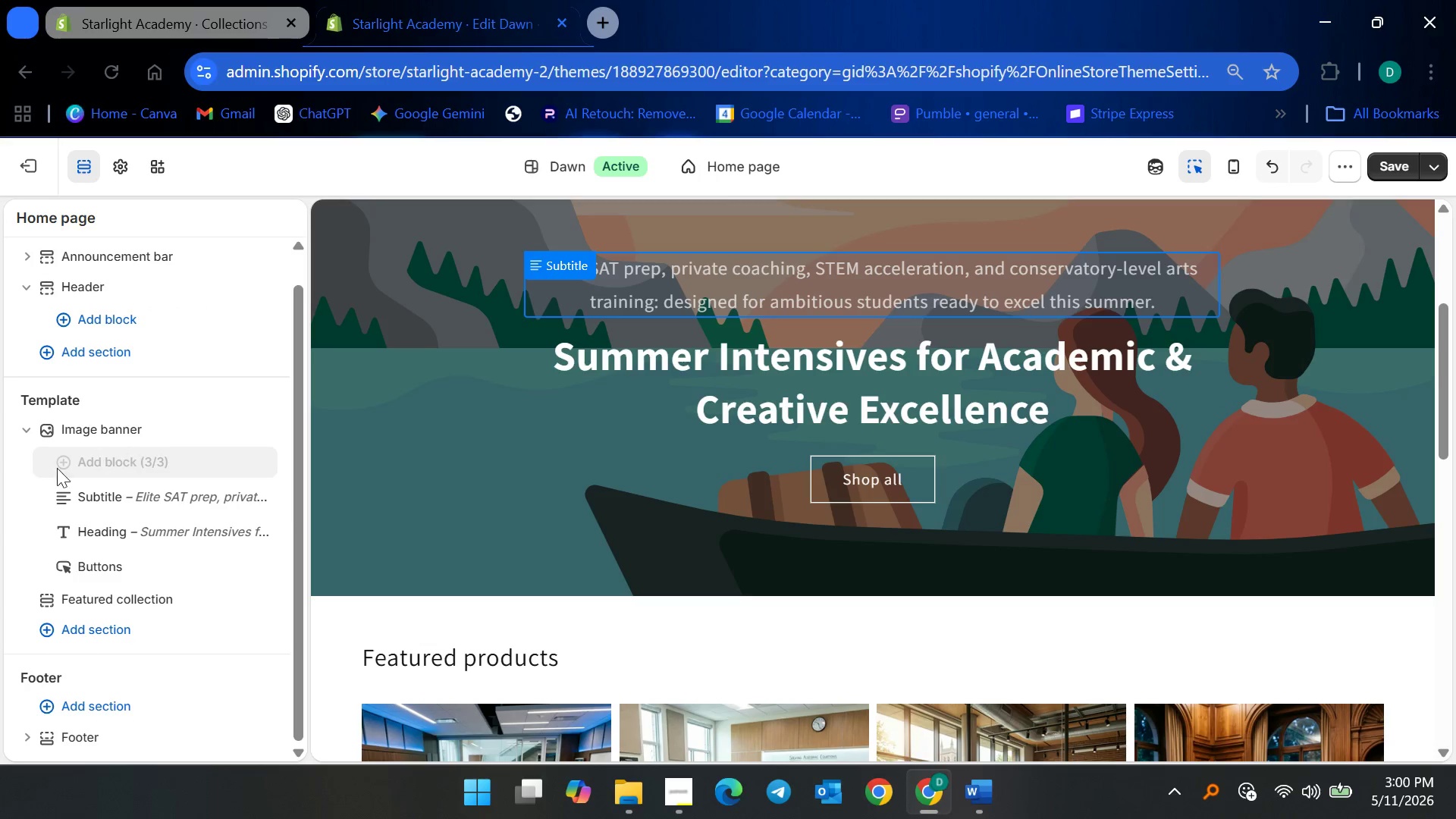 
left_click_drag(start_coordinate=[64, 500], to_coordinate=[74, 552])
 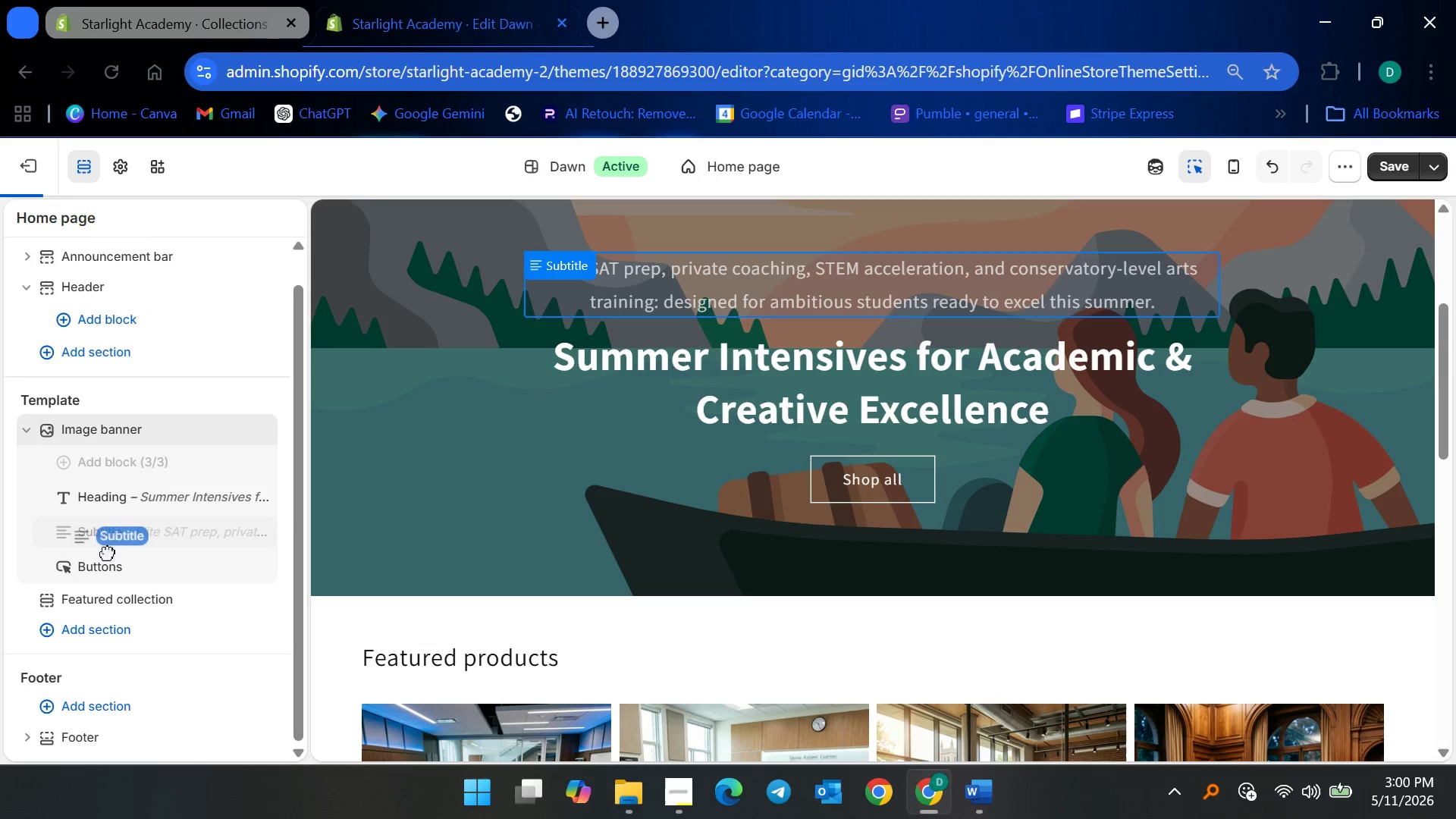 
mouse_move([185, 504])
 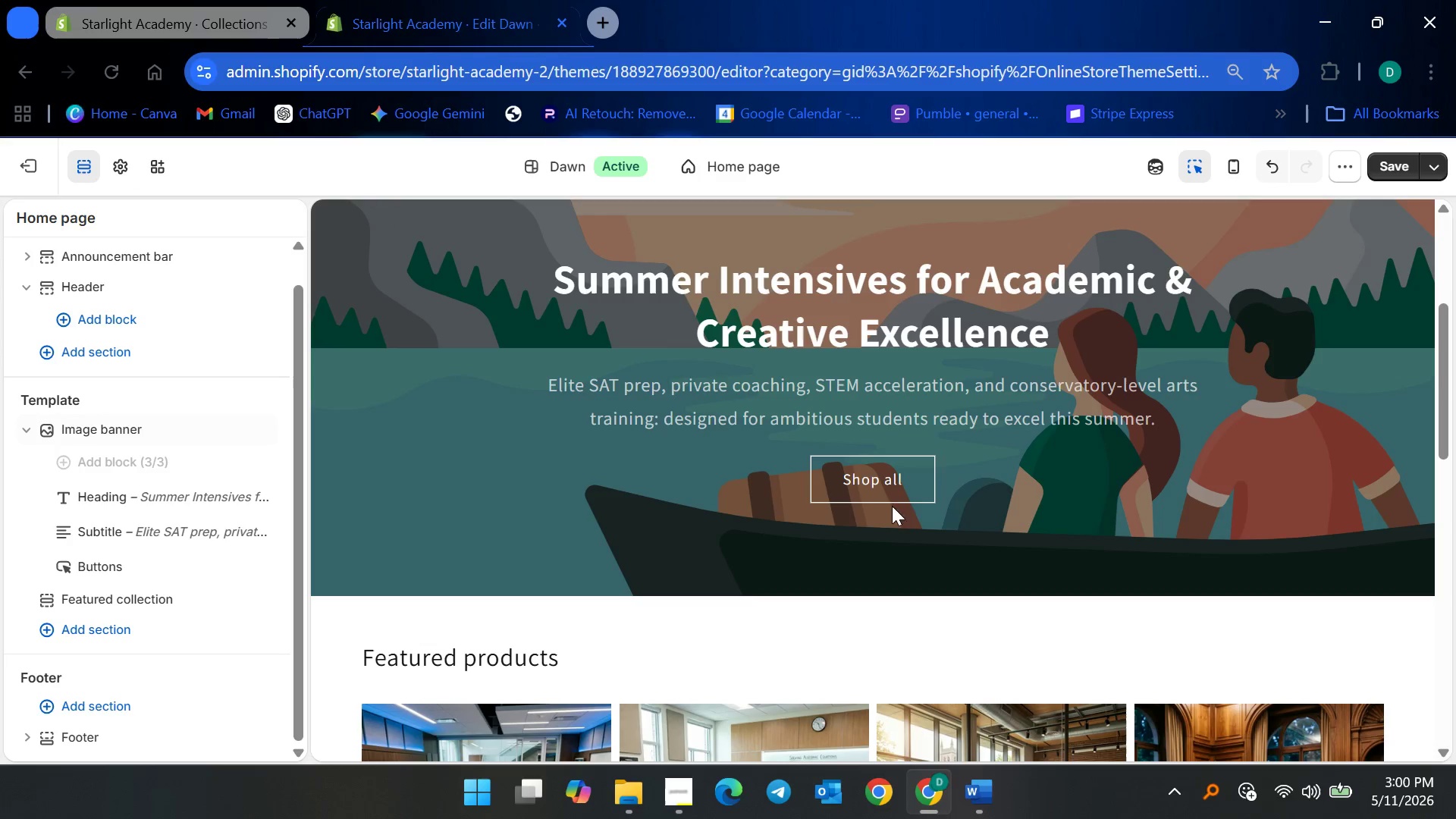 
left_click([892, 479])
 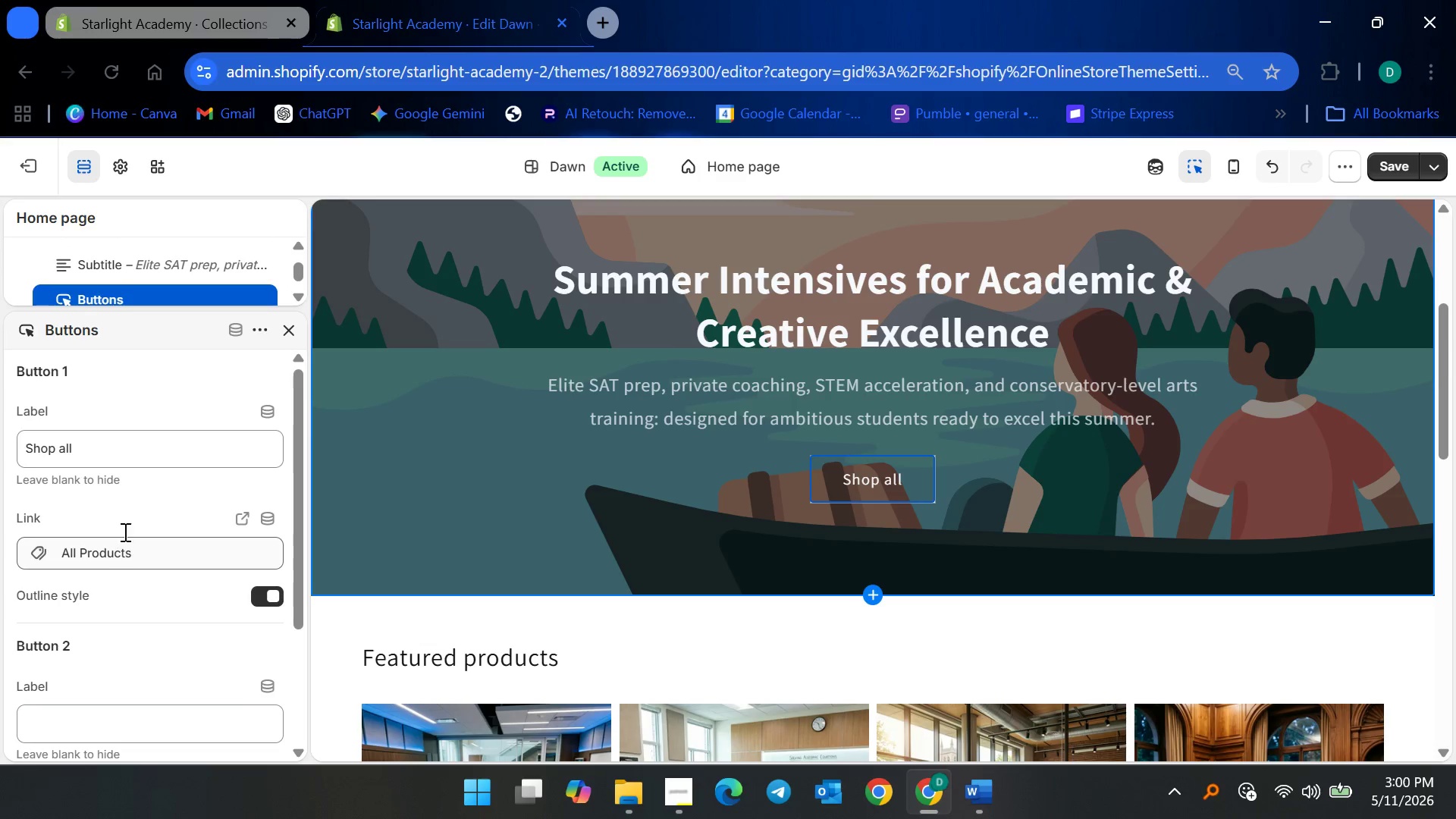 
left_click([140, 449])
 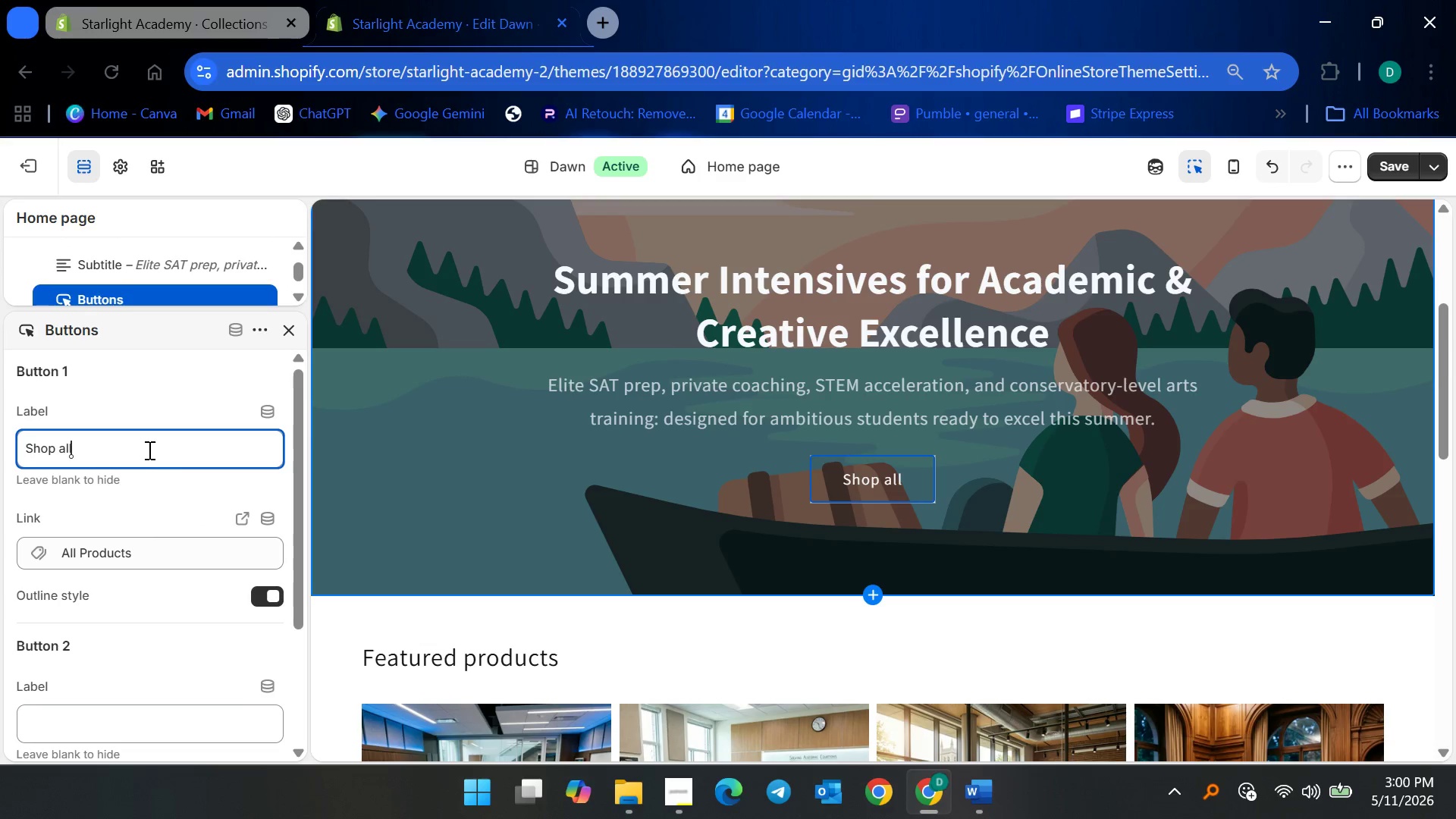 
key(Control+ControlLeft)
 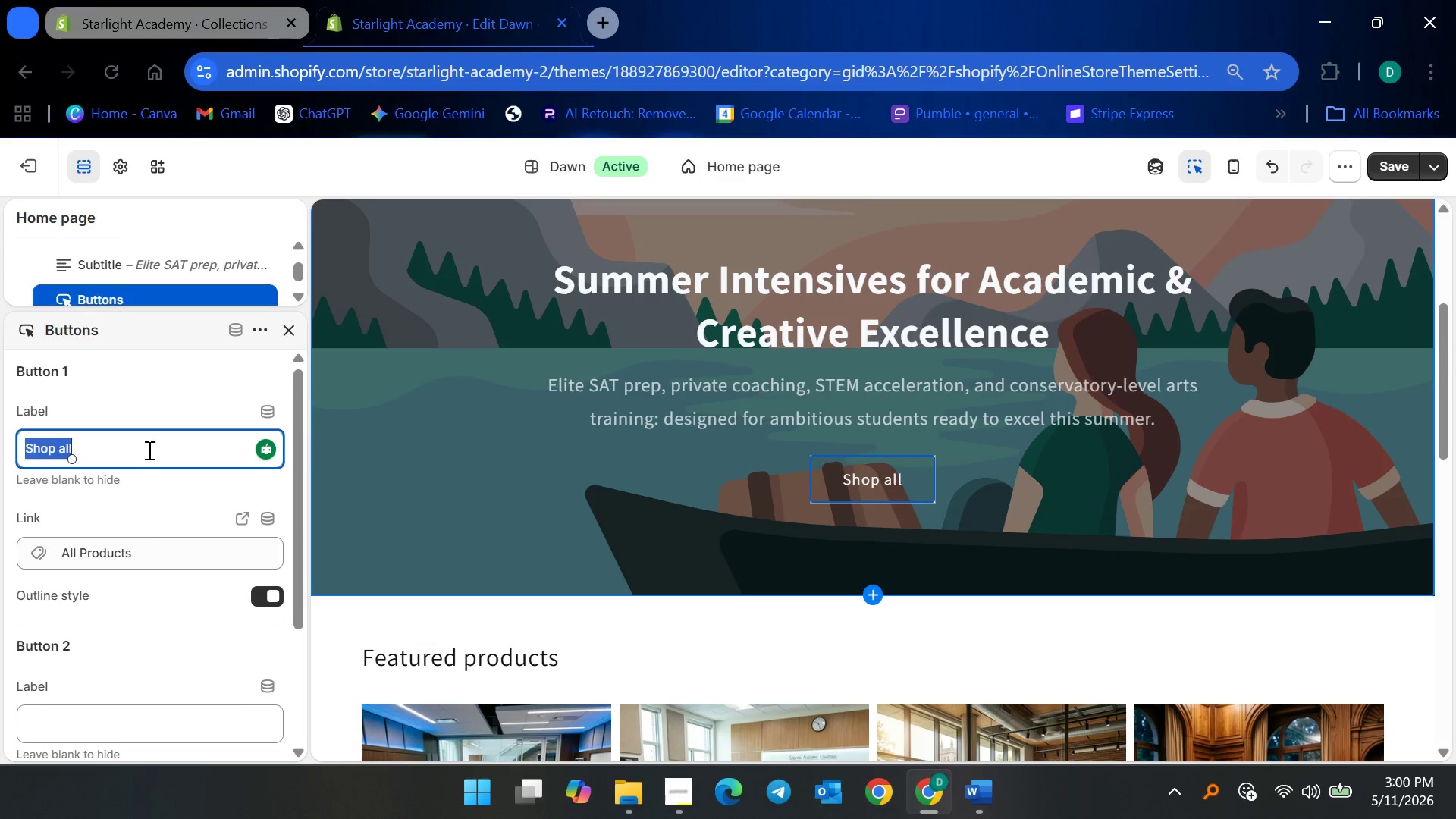 
key(Control+A)
 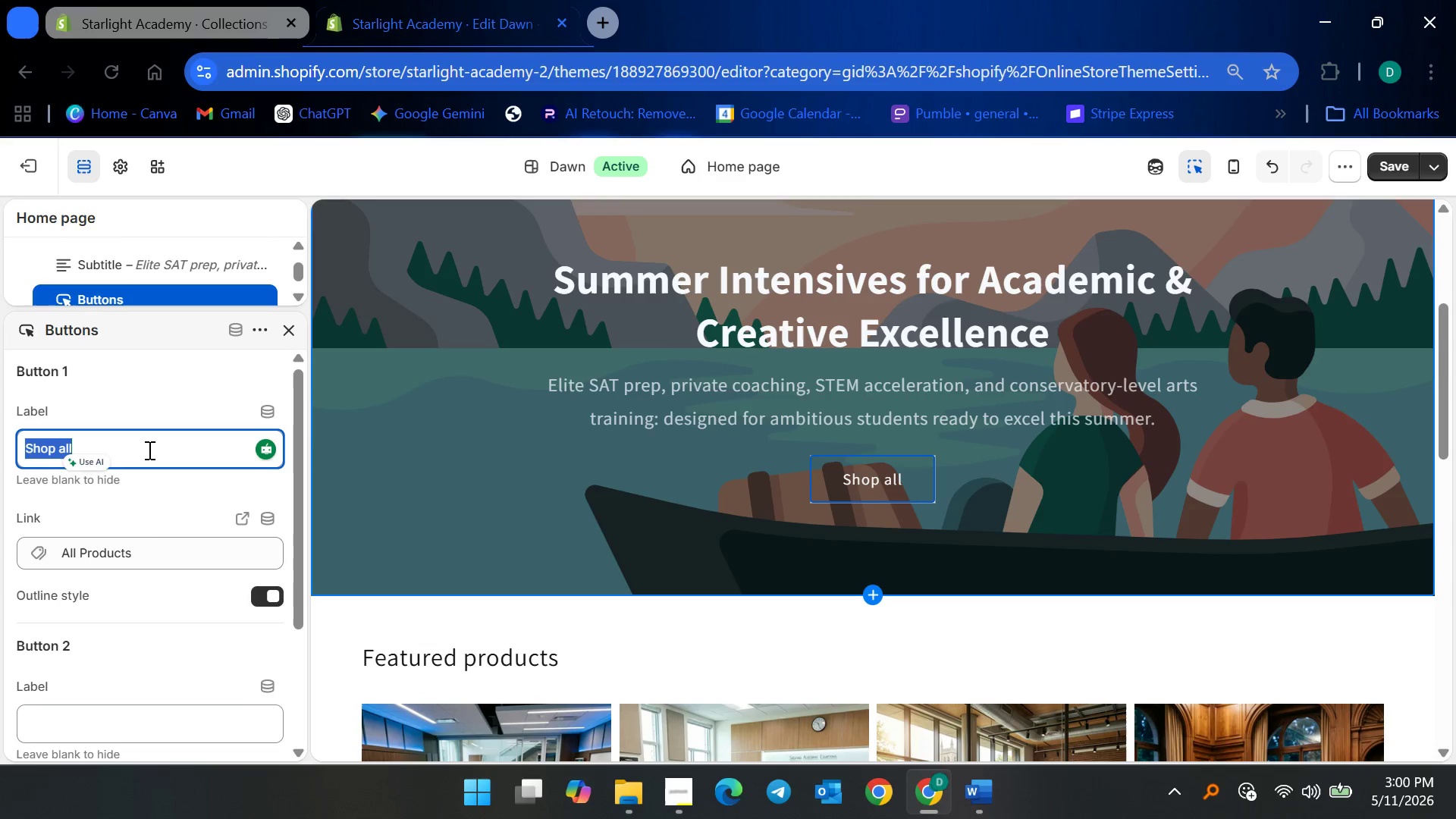 
type(Explore Summar )
key(Backspace)
key(Backspace)
key(Backspace)
type(er OPrograms)
 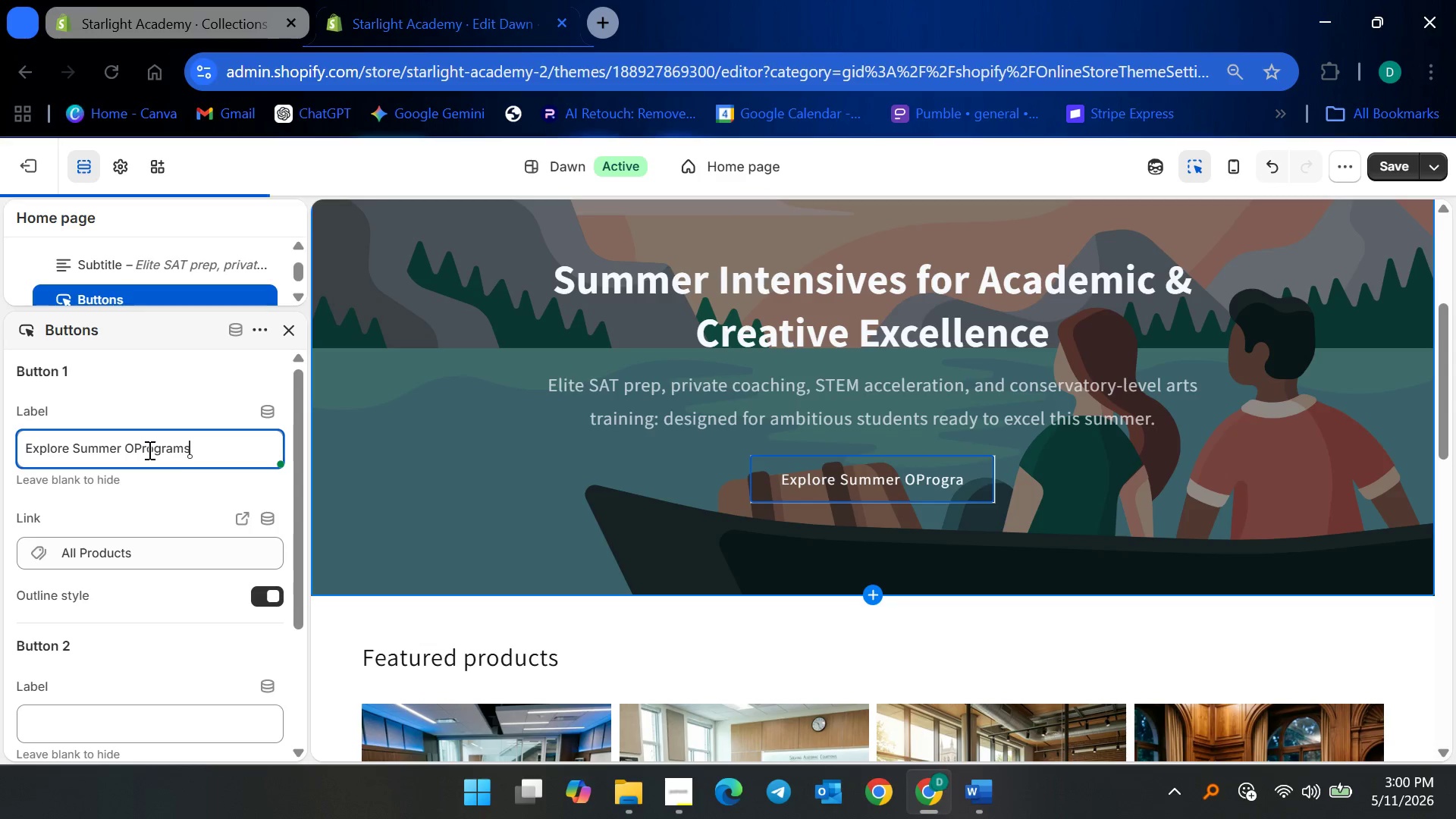 
double_click([140, 445])
 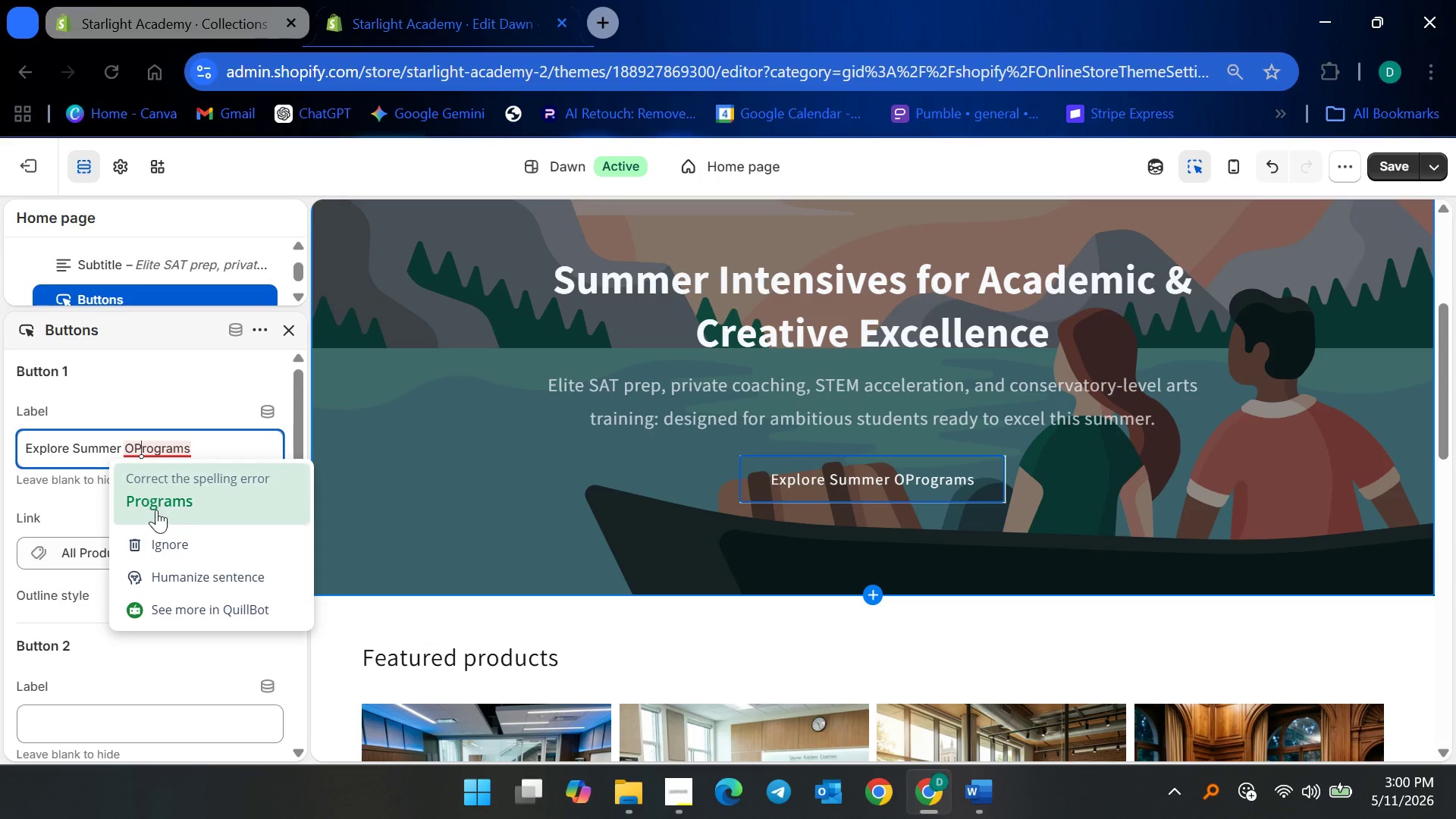 
left_click([156, 510])
 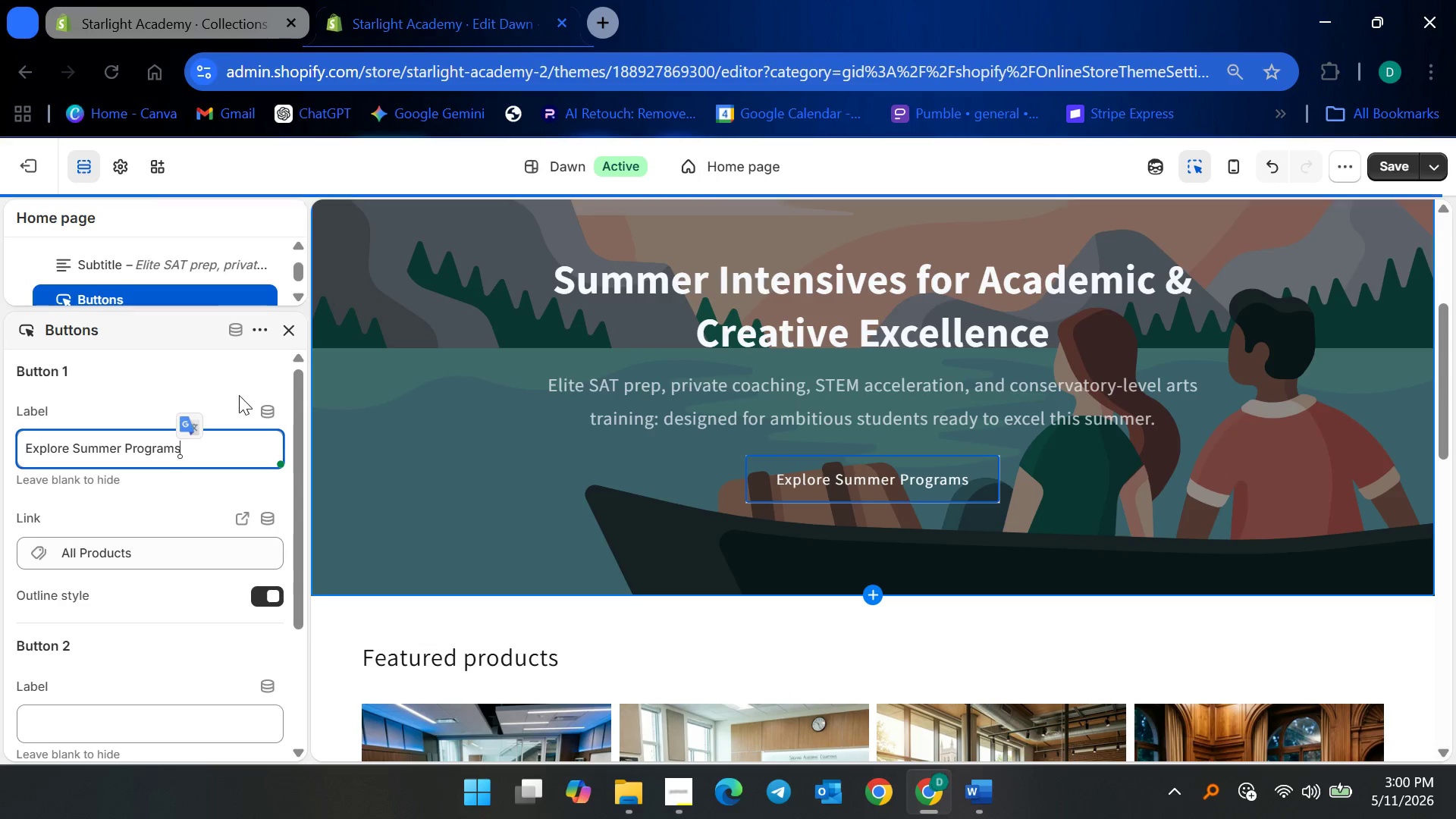 
left_click([826, 485])
 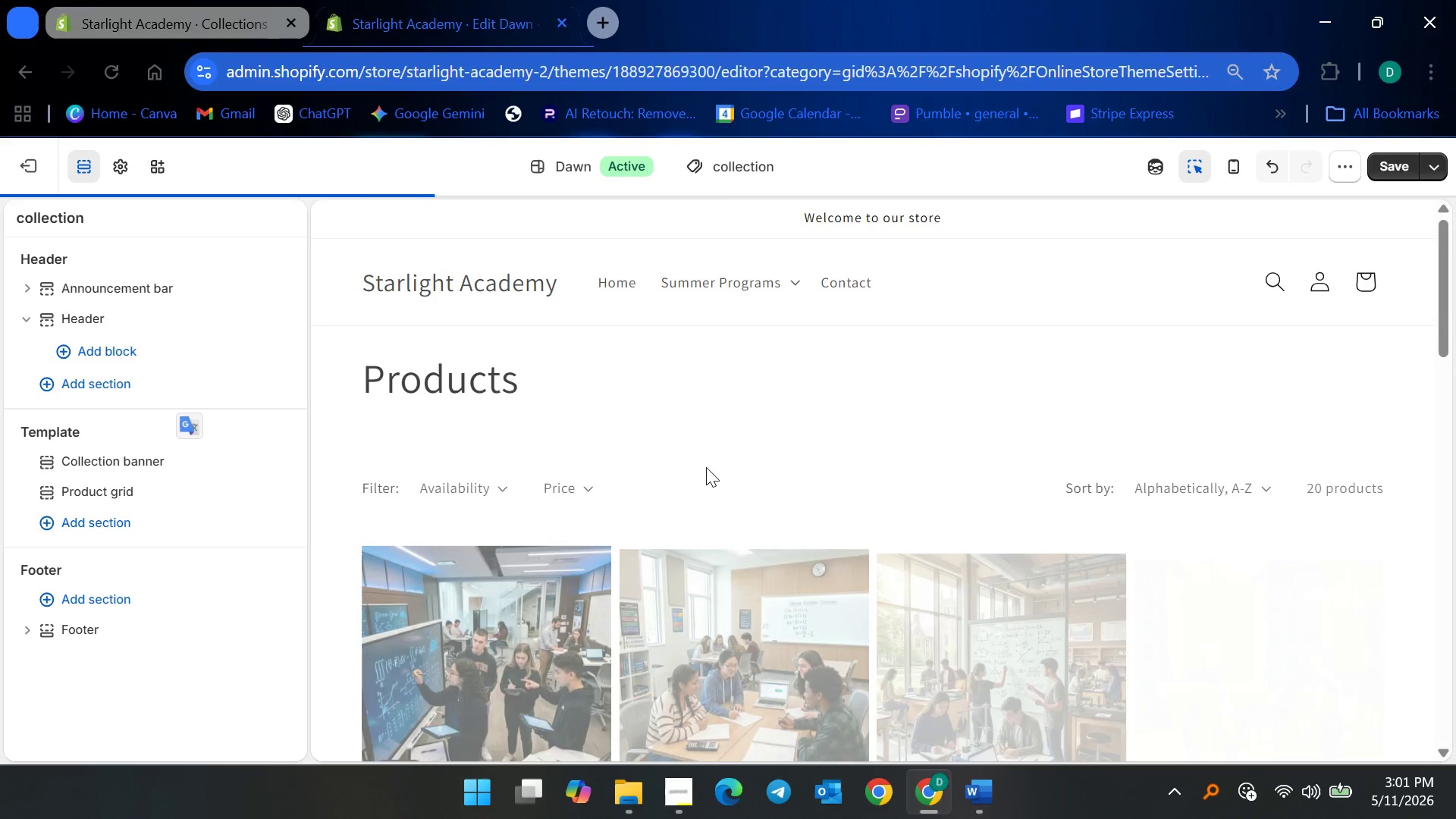 
left_click([758, 168])
 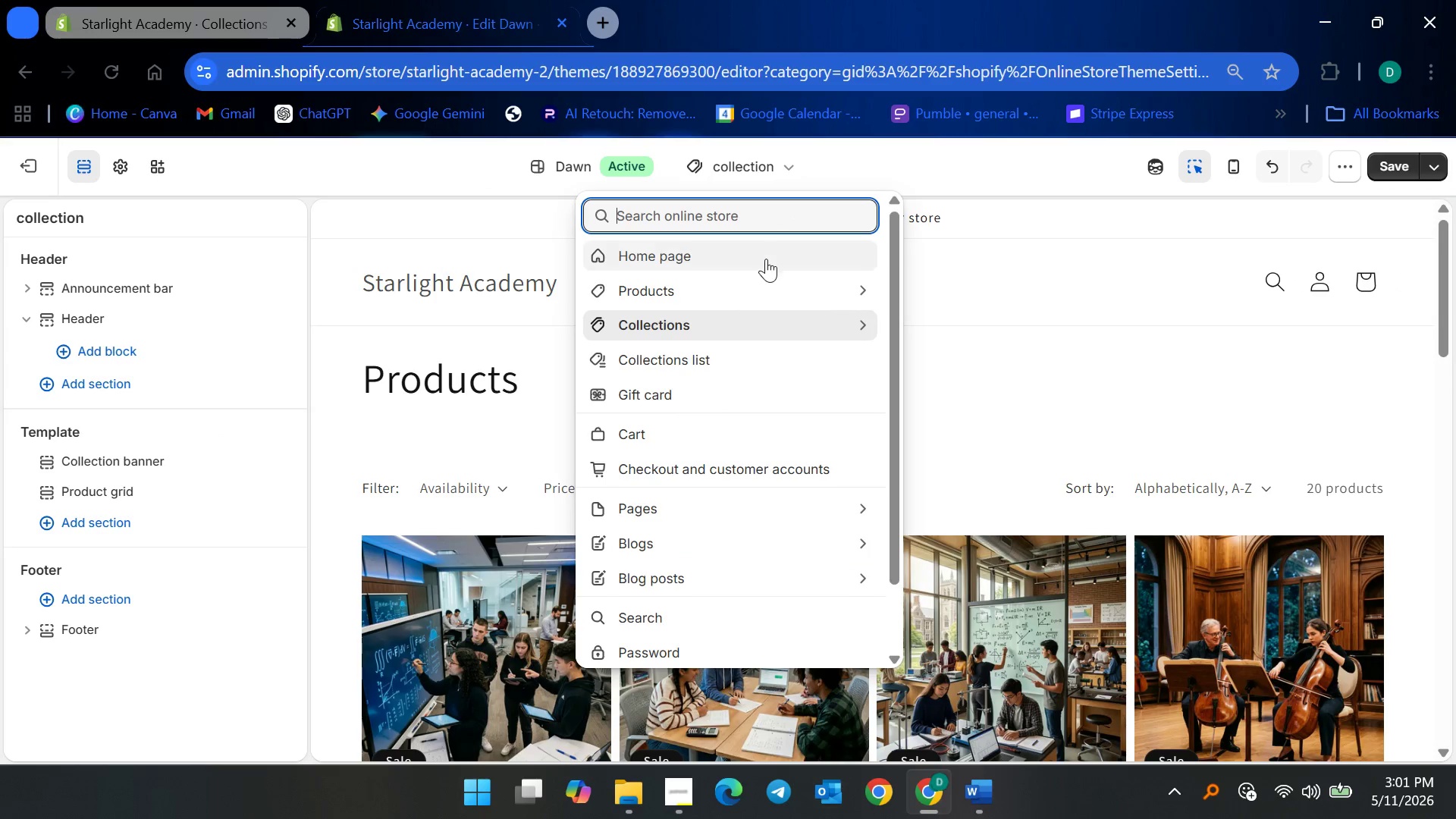 
left_click([764, 259])
 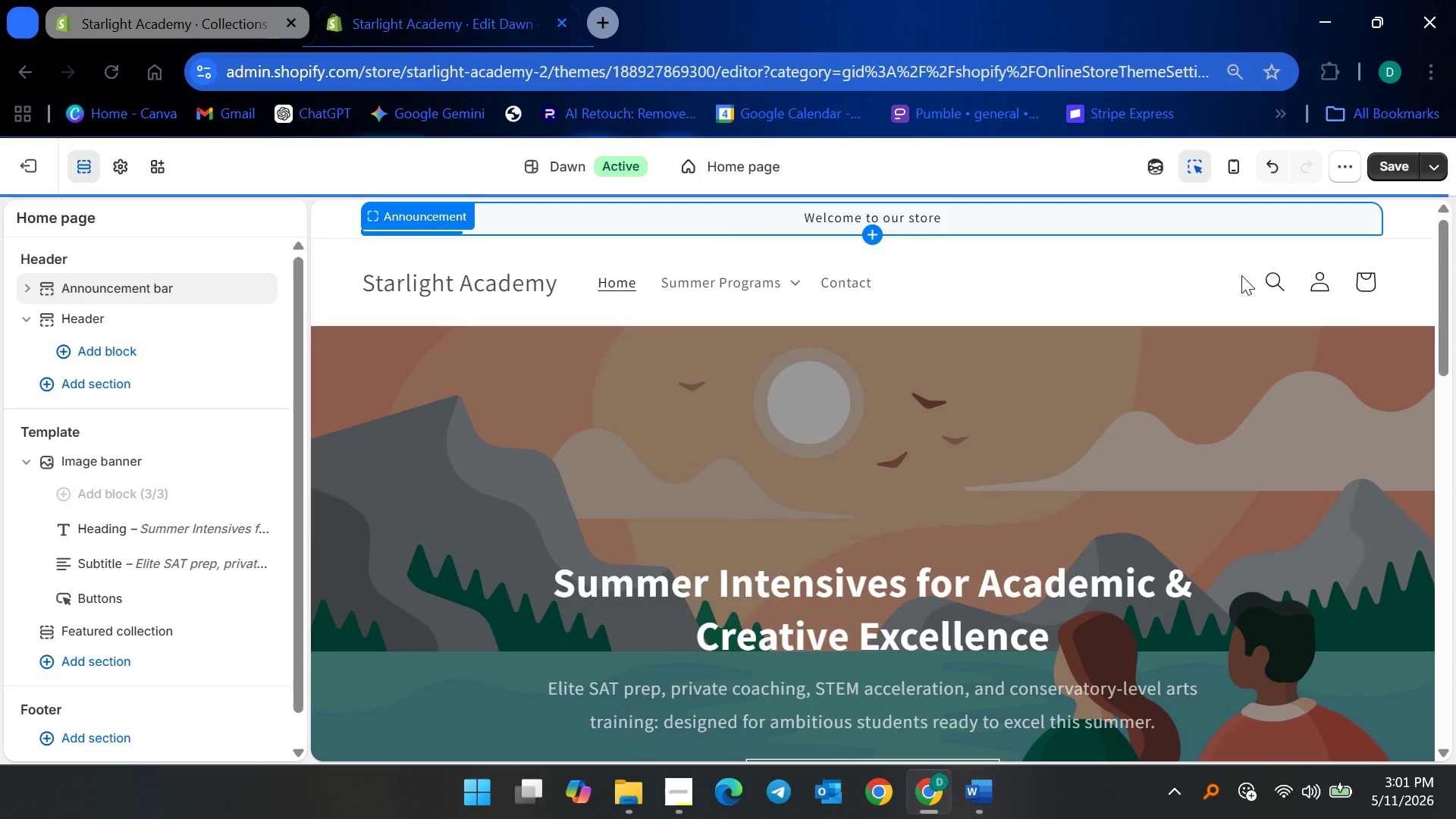 
scroll: coordinate [838, 472], scroll_direction: down, amount: 5.0
 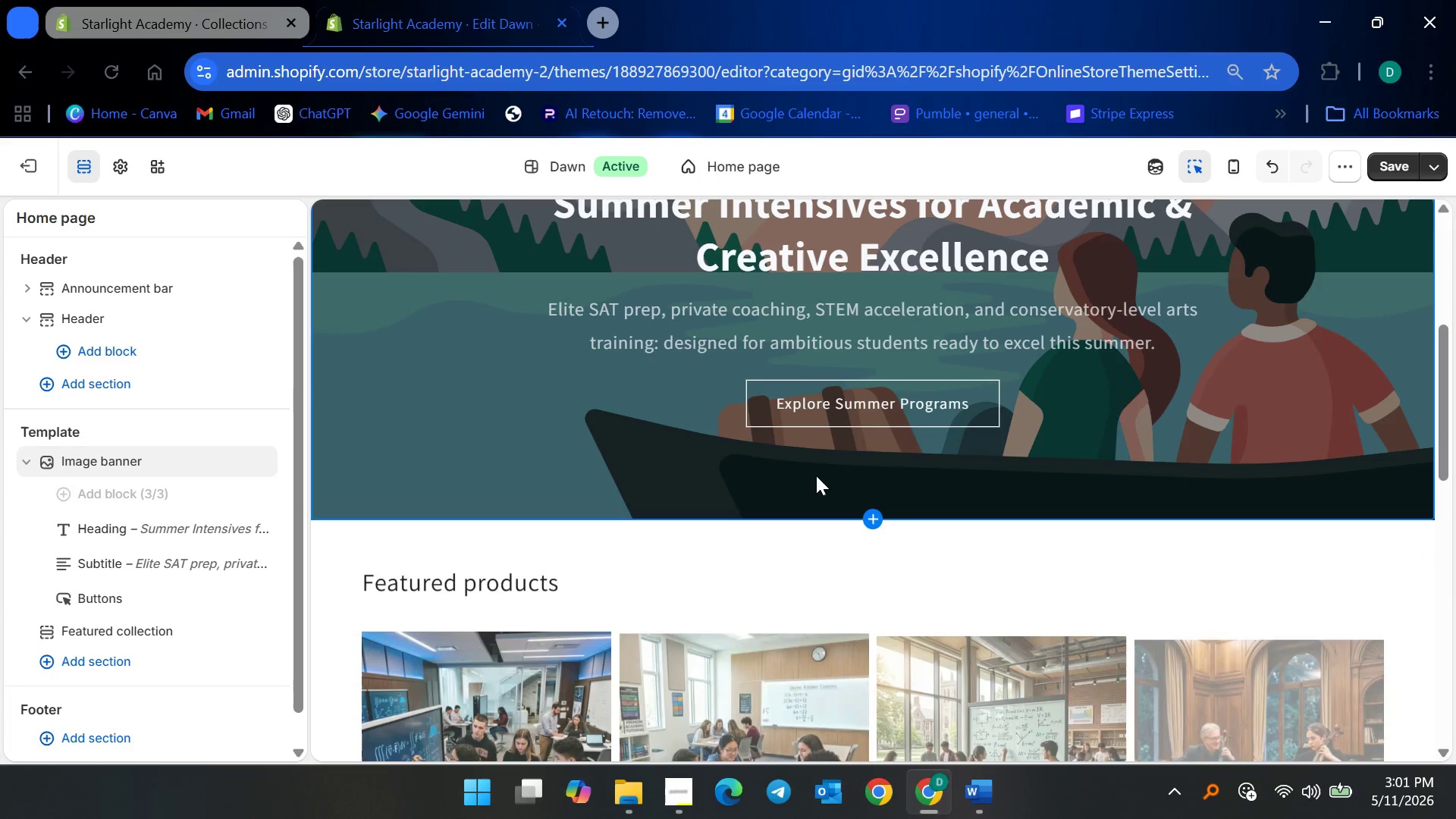 
scroll: coordinate [814, 475], scroll_direction: up, amount: 2.0
 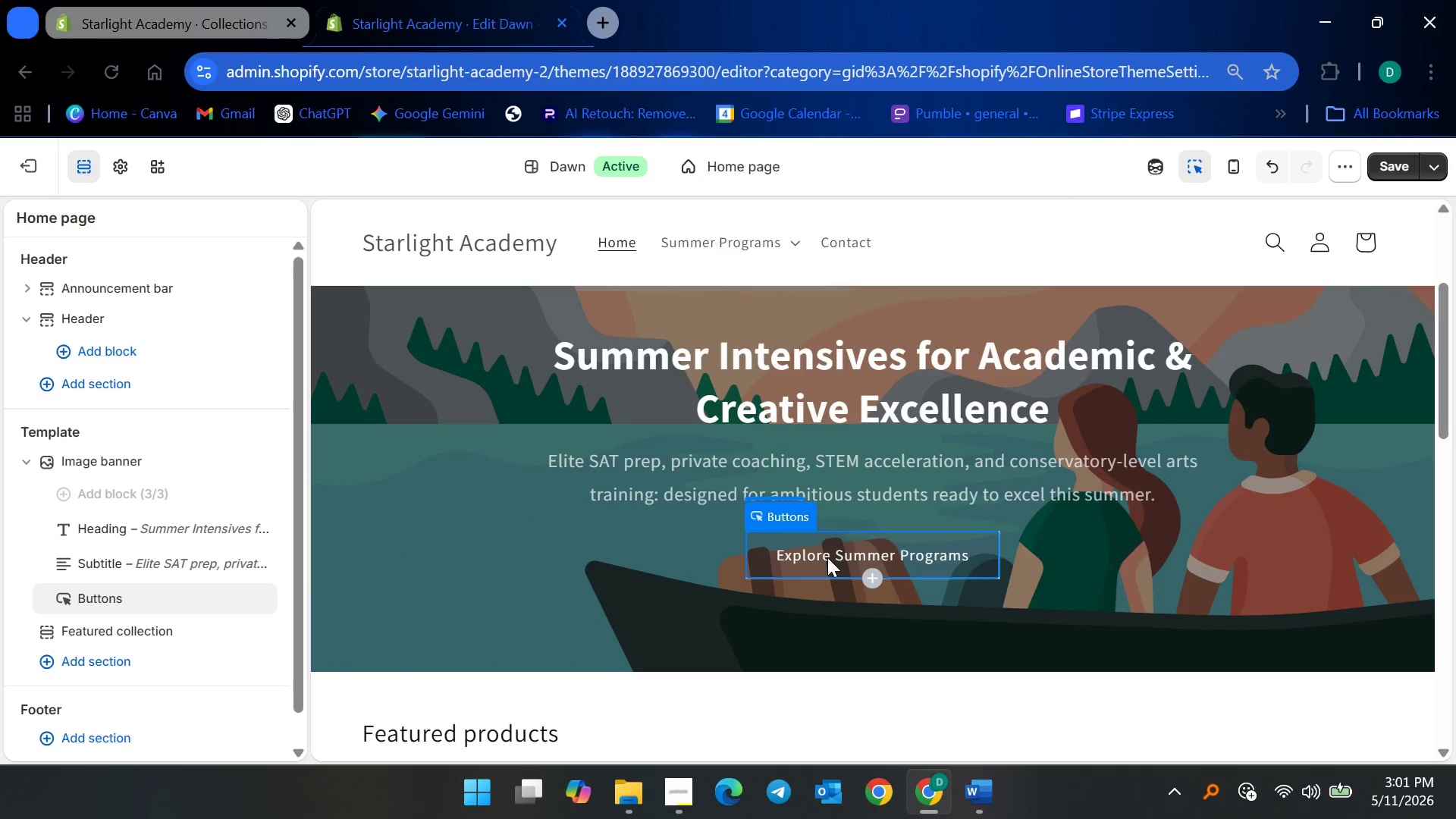 
left_click([827, 557])
 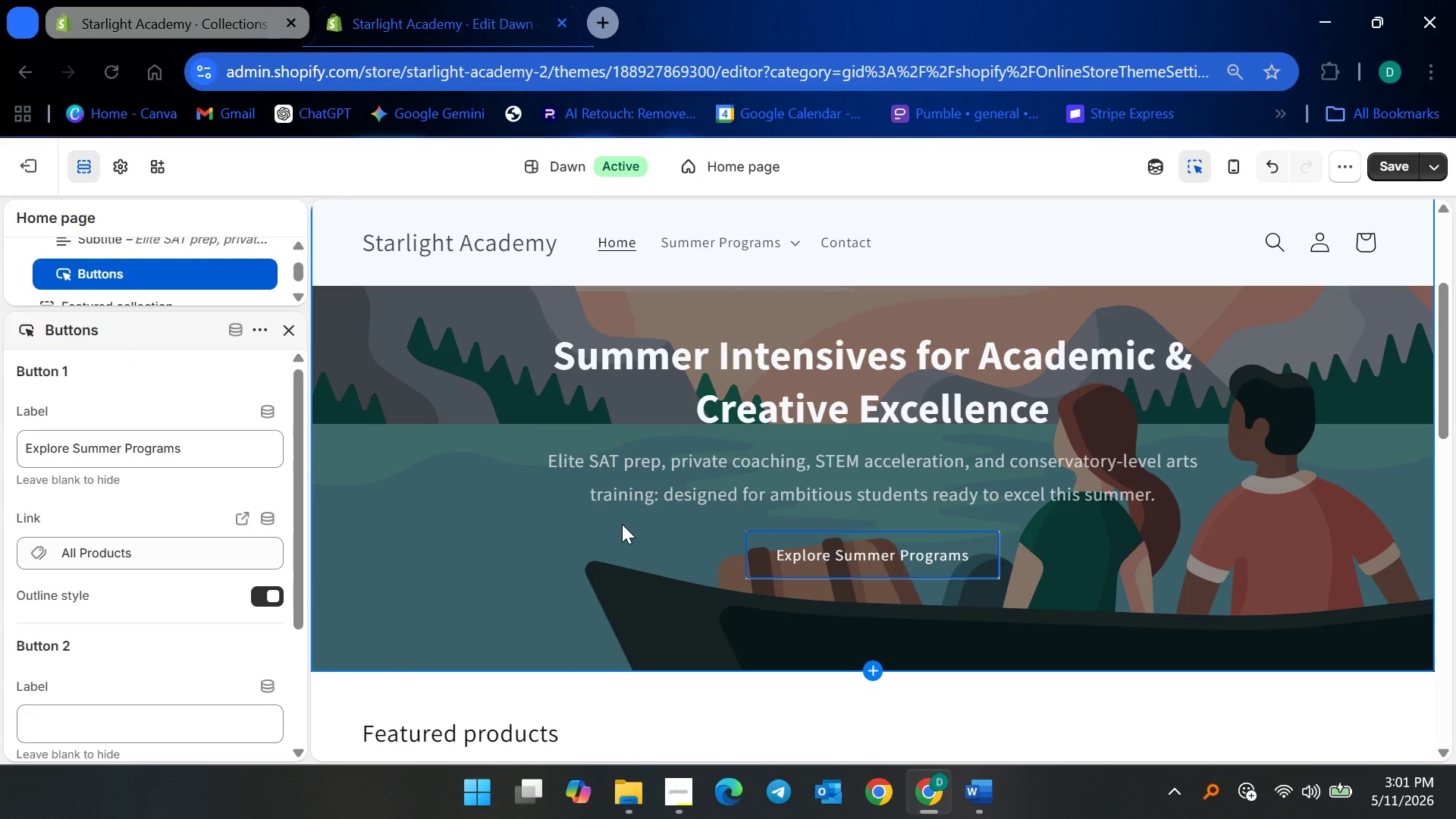 
scroll: coordinate [424, 544], scroll_direction: down, amount: 2.0
 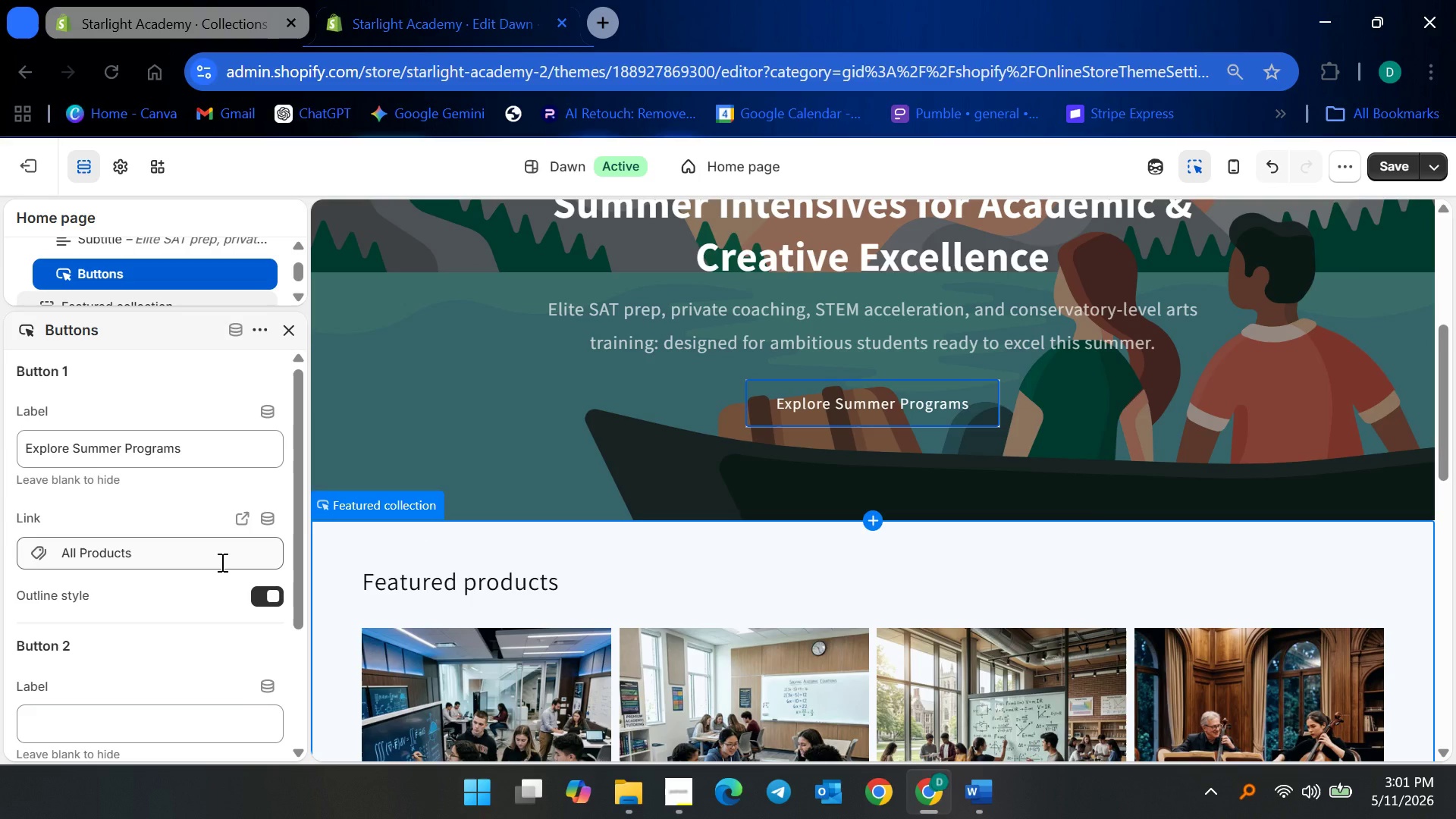 
left_click([221, 558])
 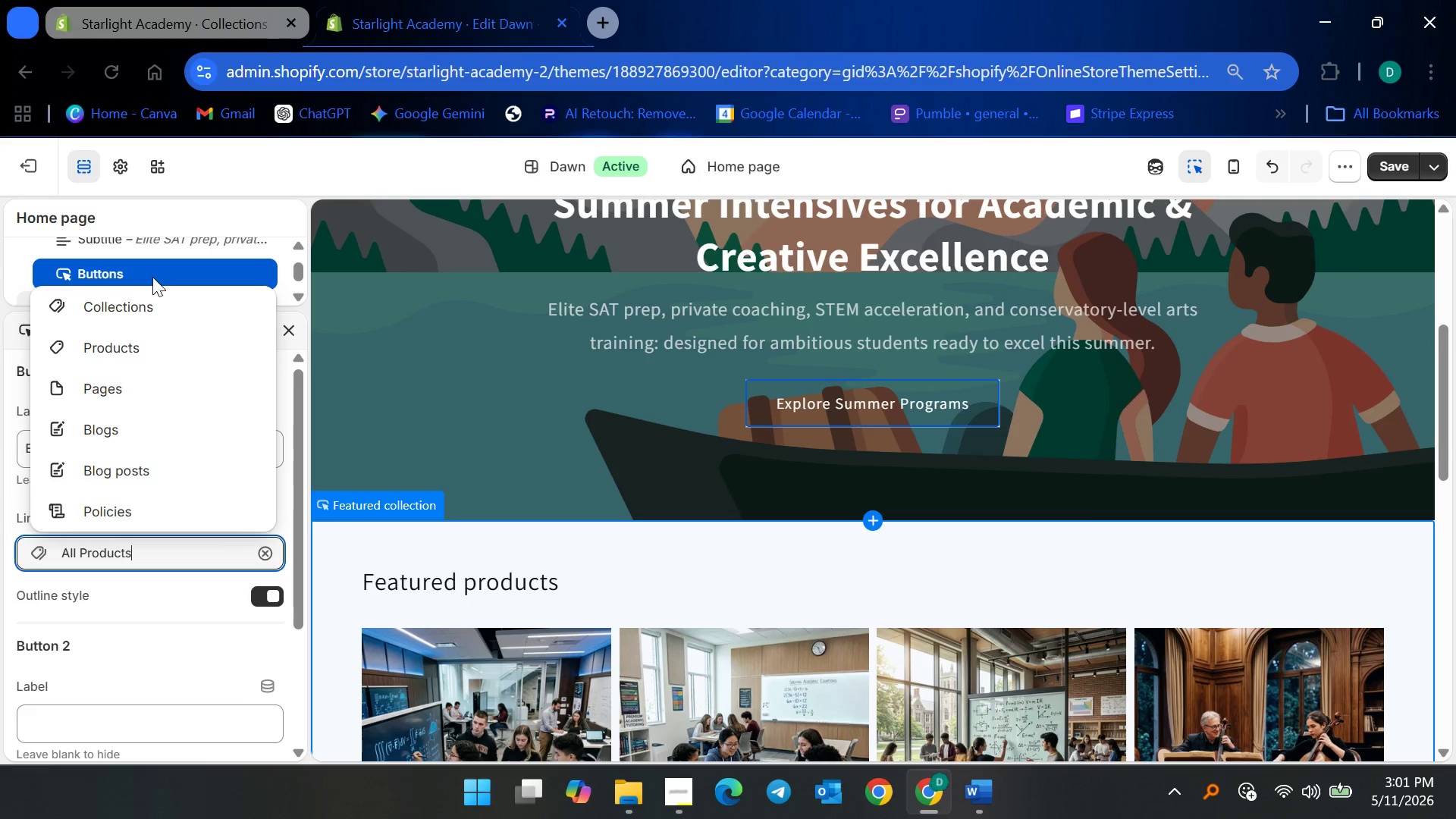 
left_click([158, 302])
 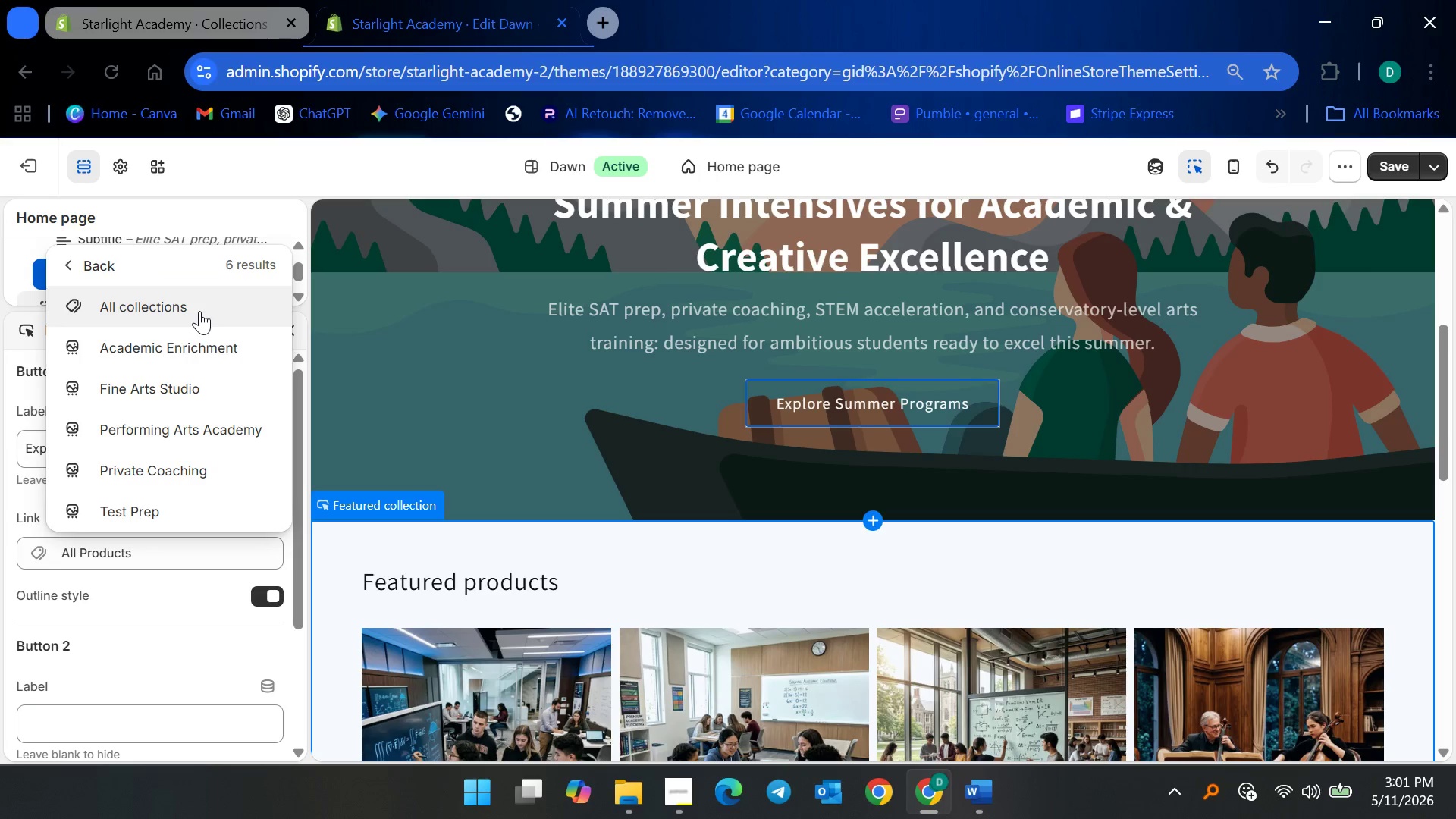 
left_click([199, 311])
 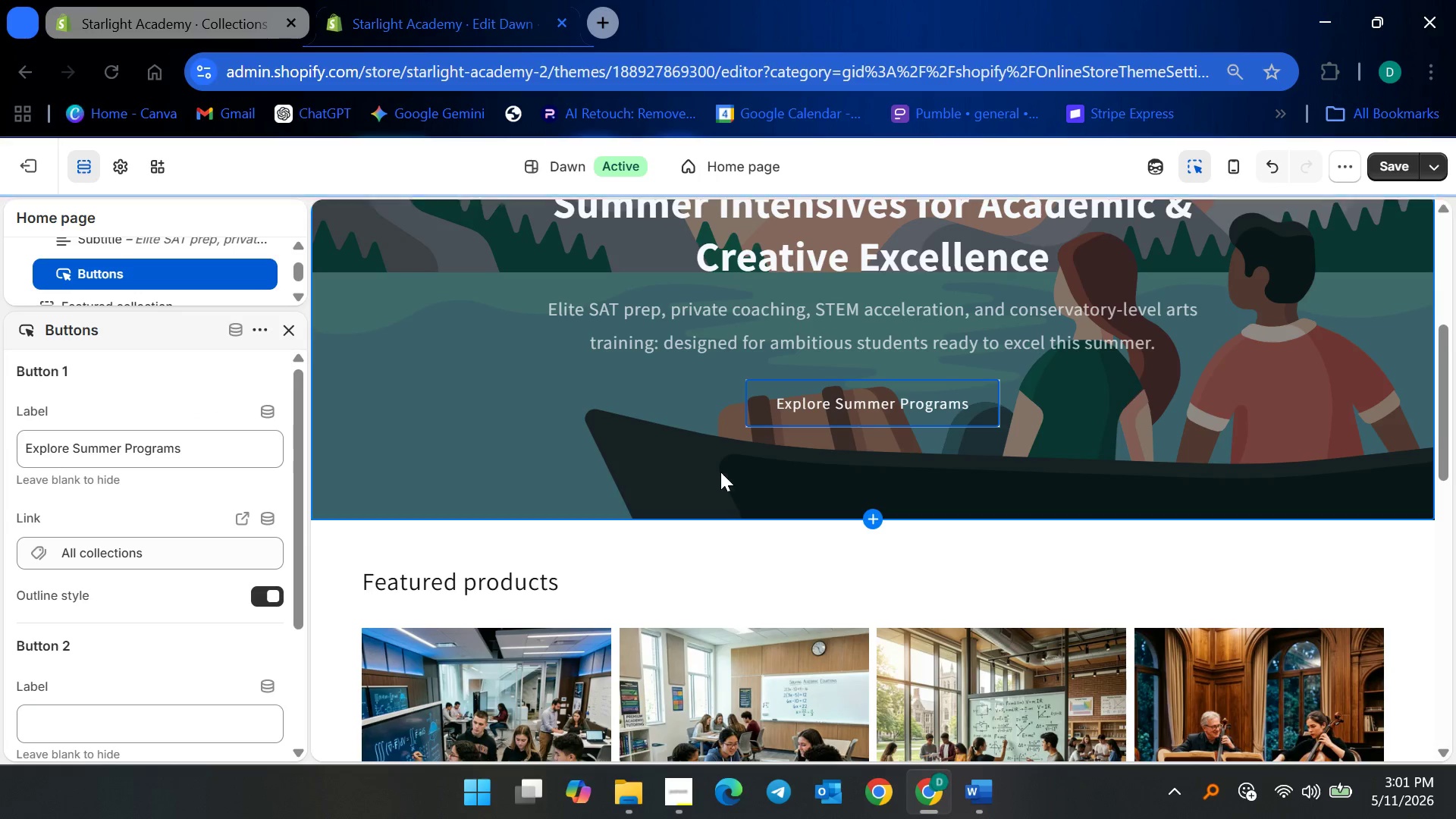 
mouse_move([868, 399])
 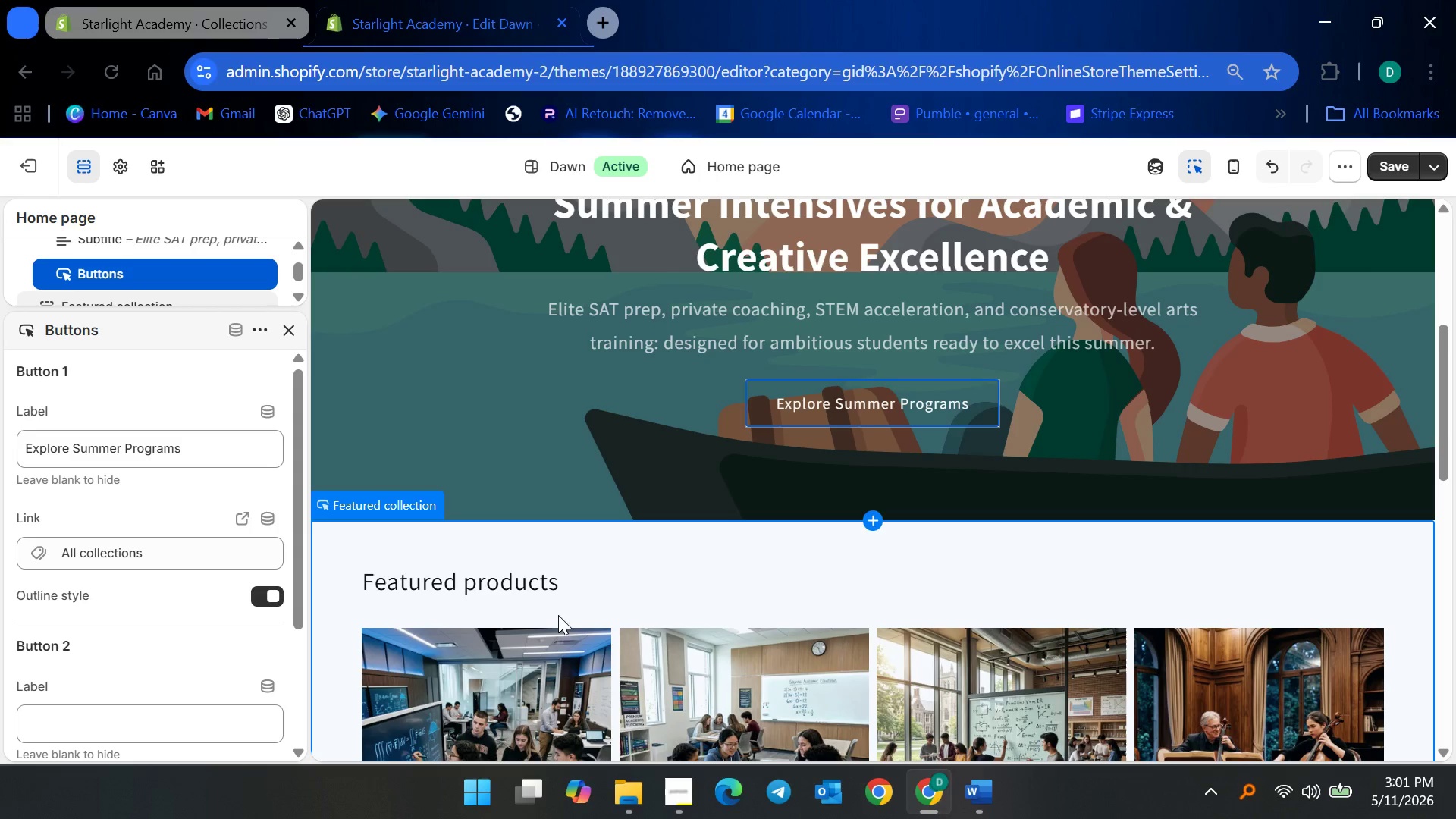 
scroll: coordinate [87, 454], scroll_direction: up, amount: 11.0
 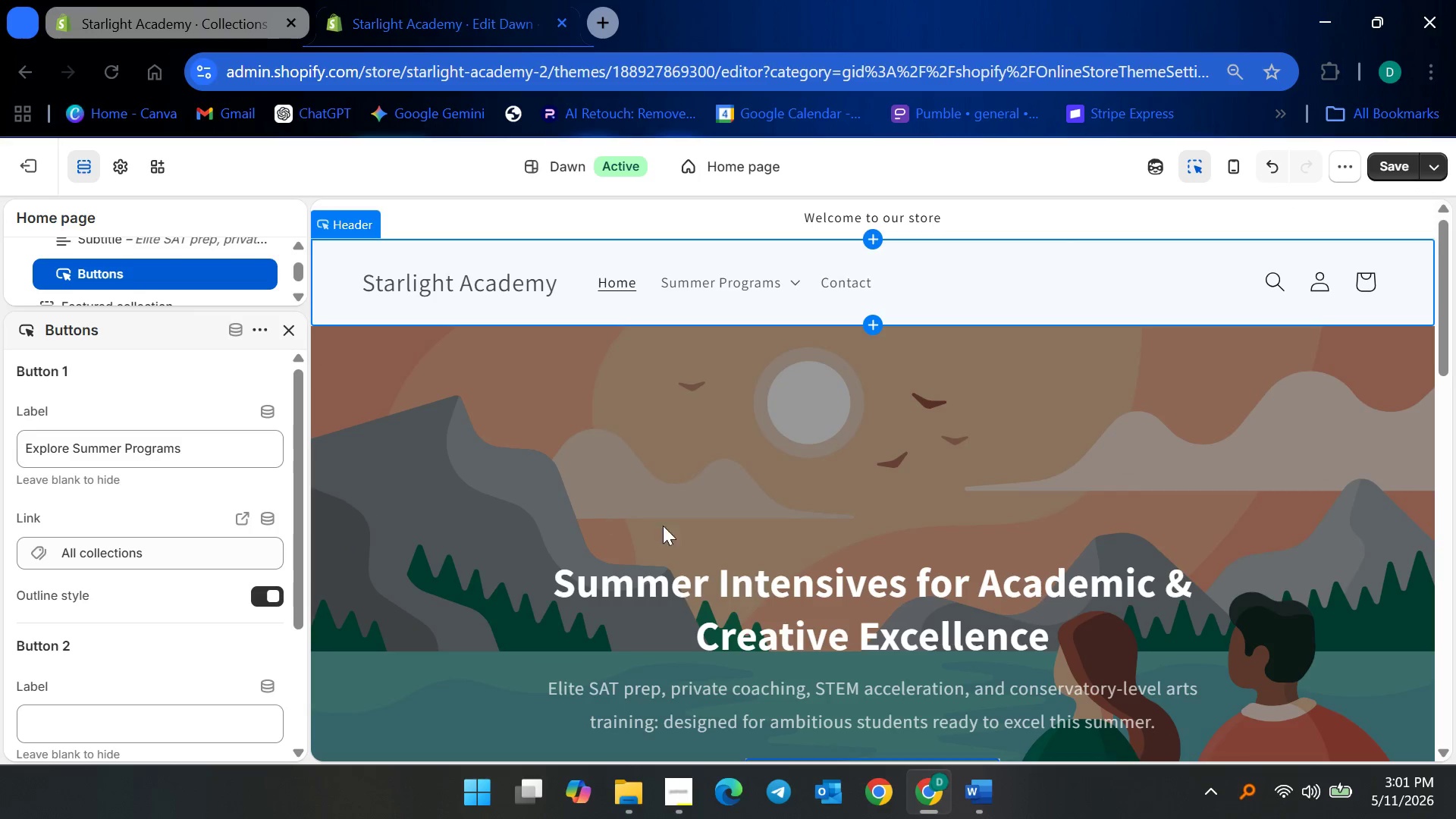 
left_click([688, 535])
 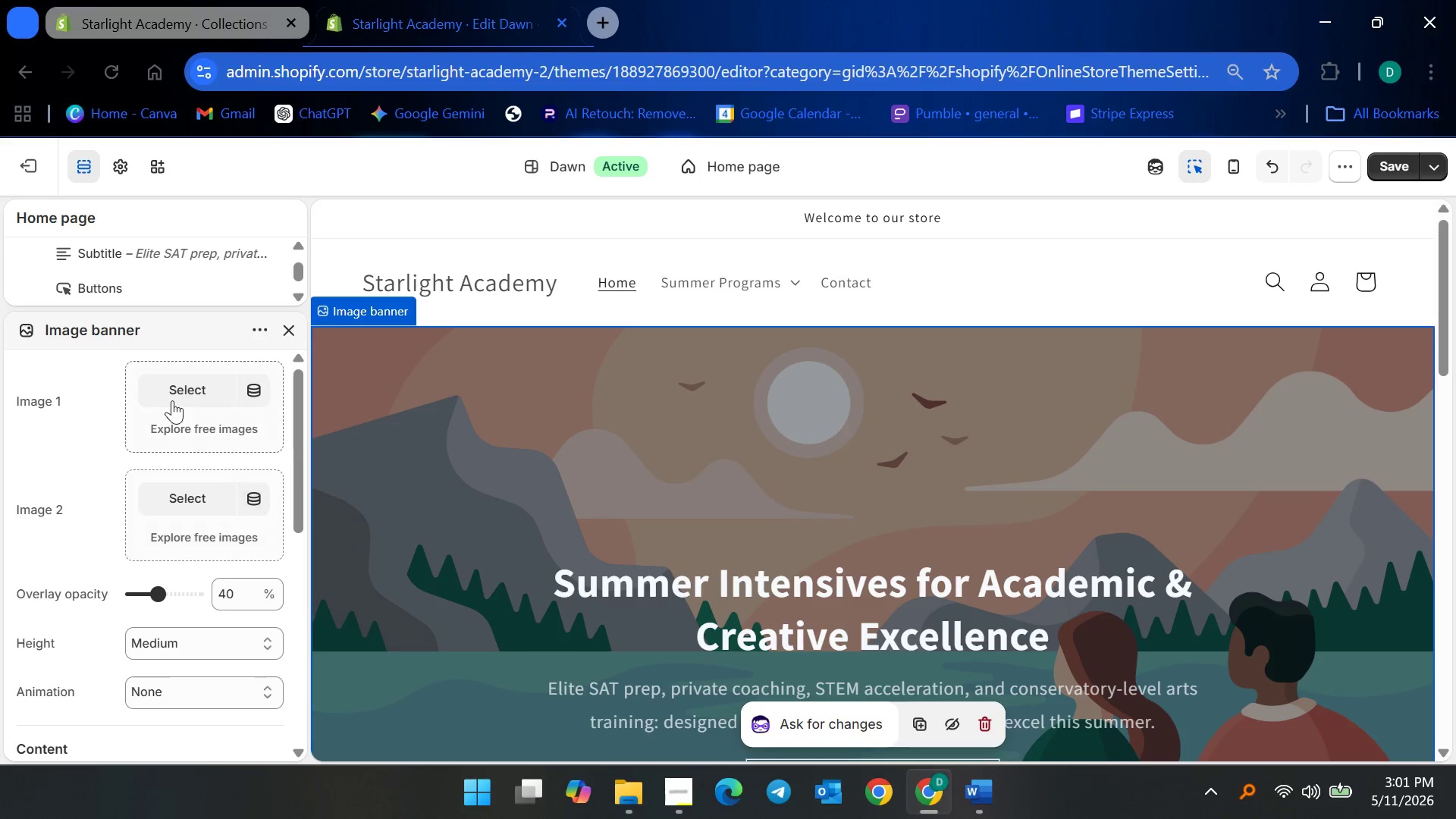 
left_click([170, 392])
 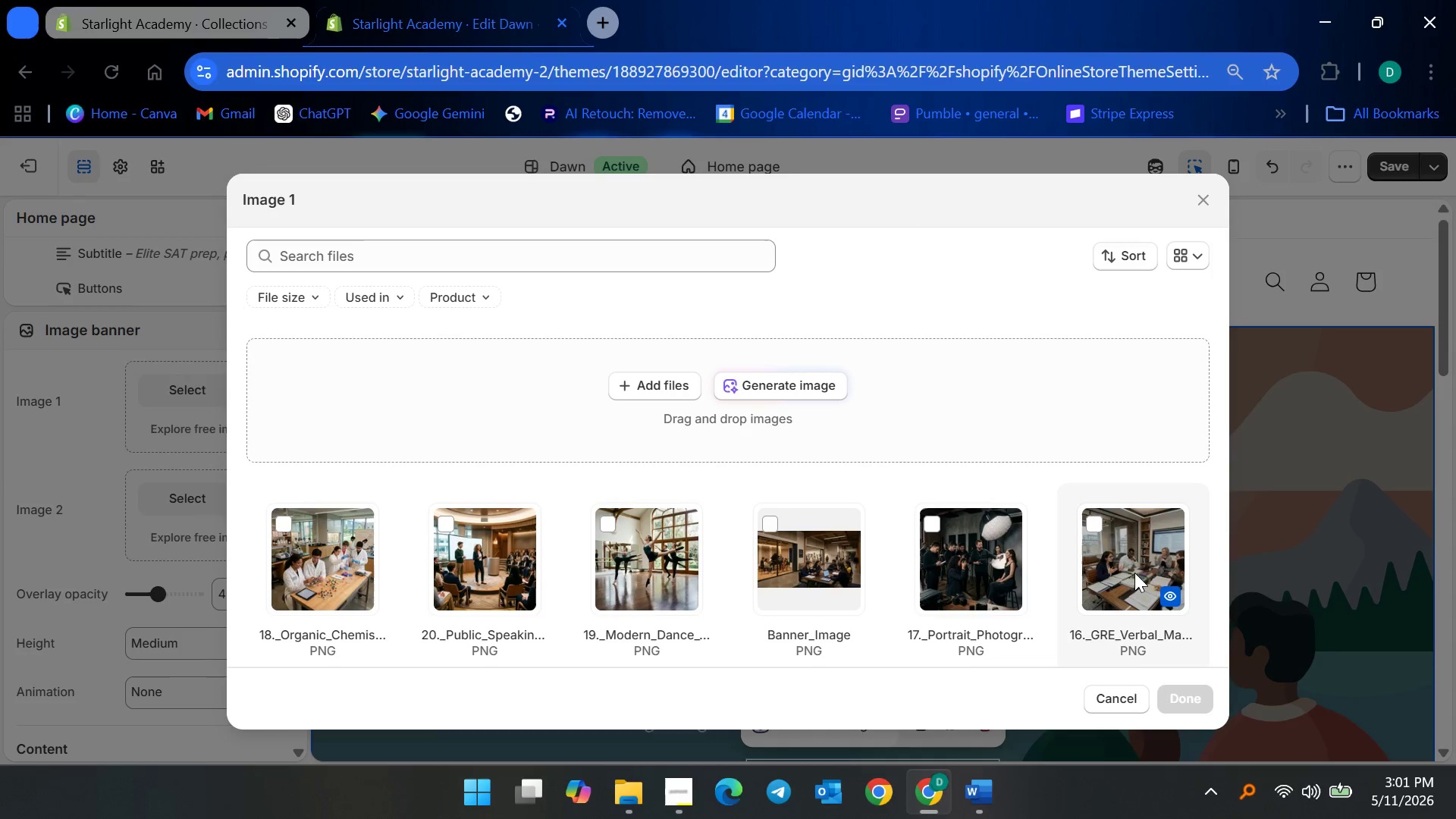 
left_click([801, 542])
 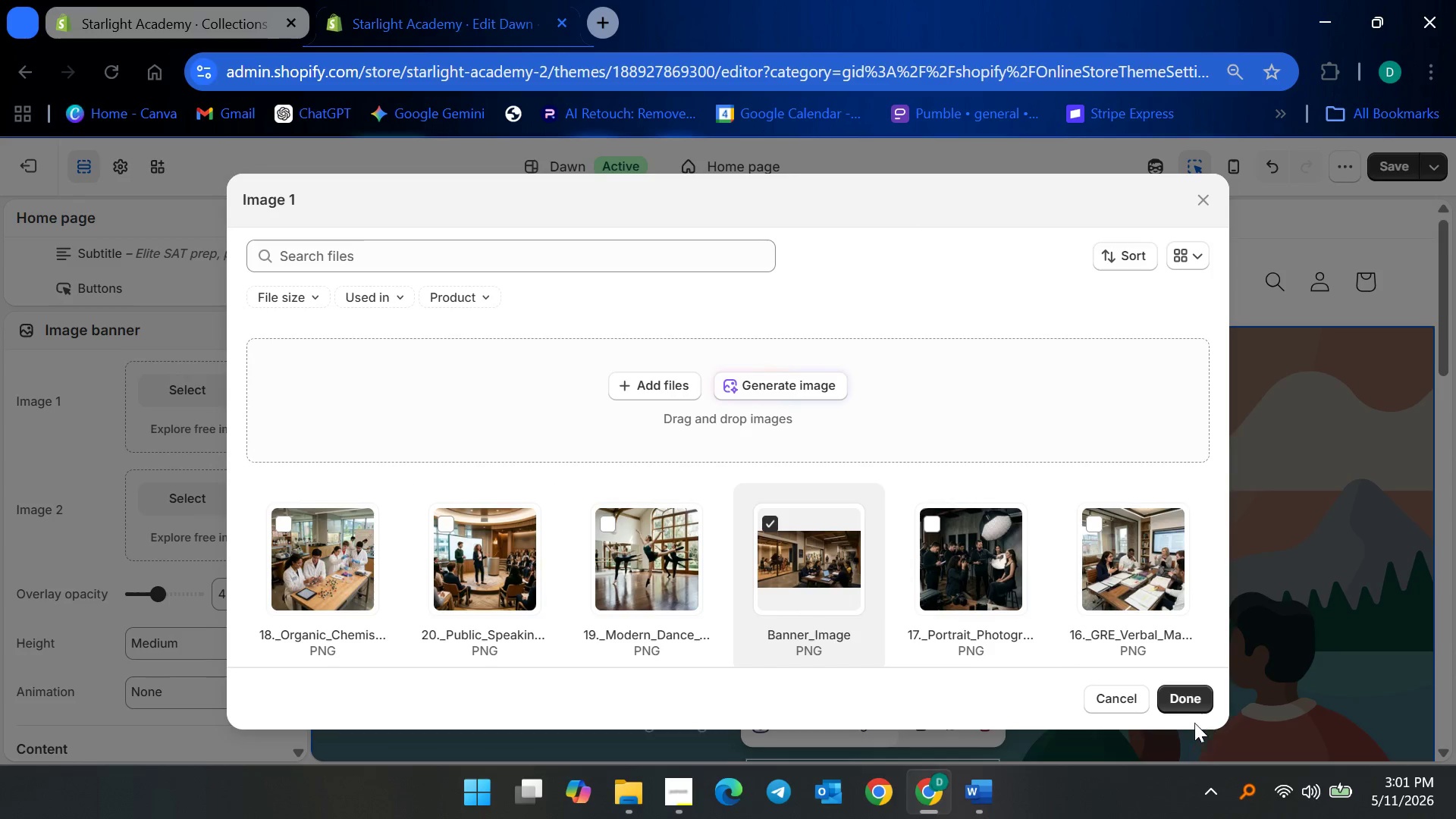 
left_click([1173, 700])
 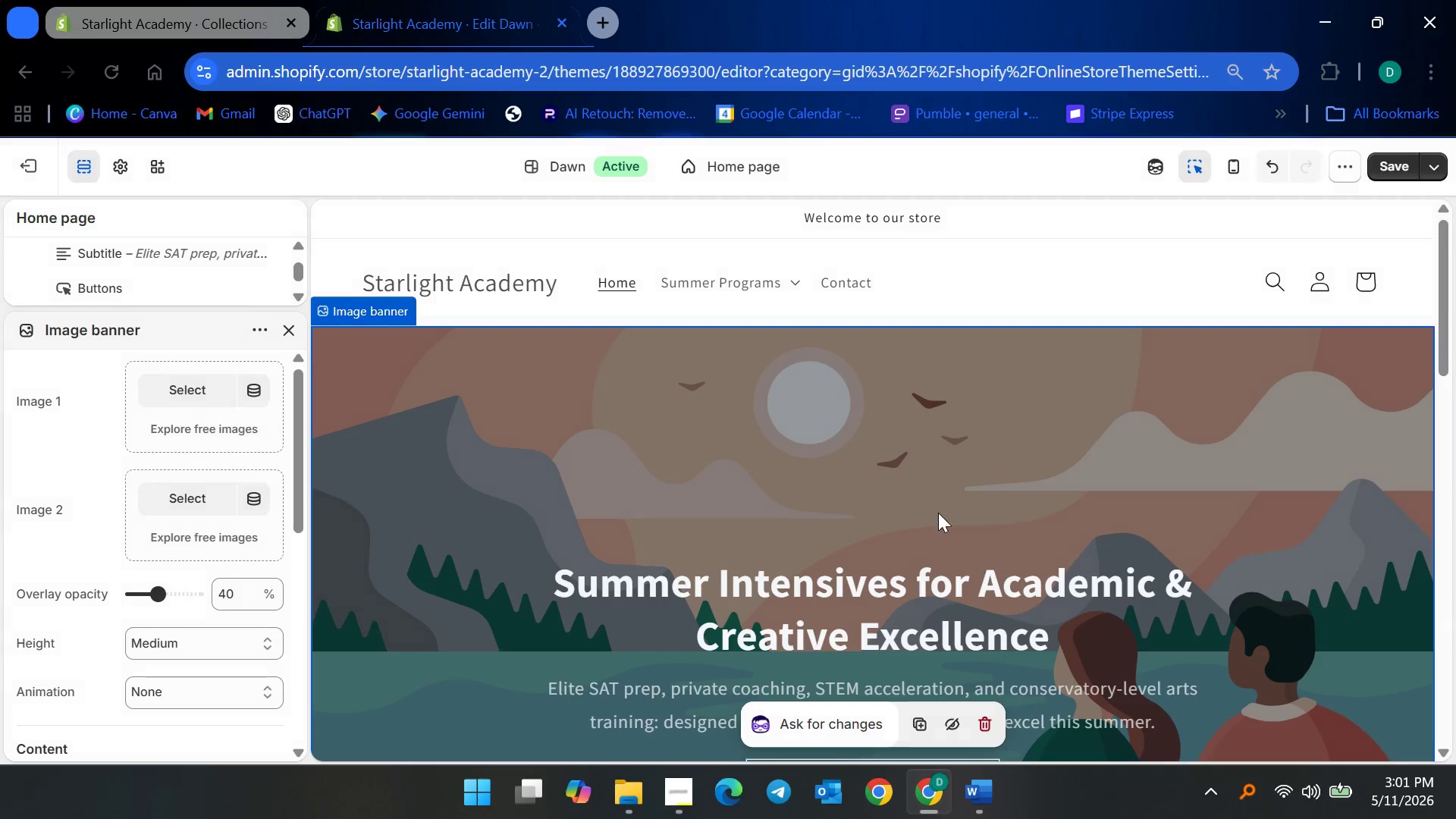 
scroll: coordinate [938, 512], scroll_direction: down, amount: 4.0
 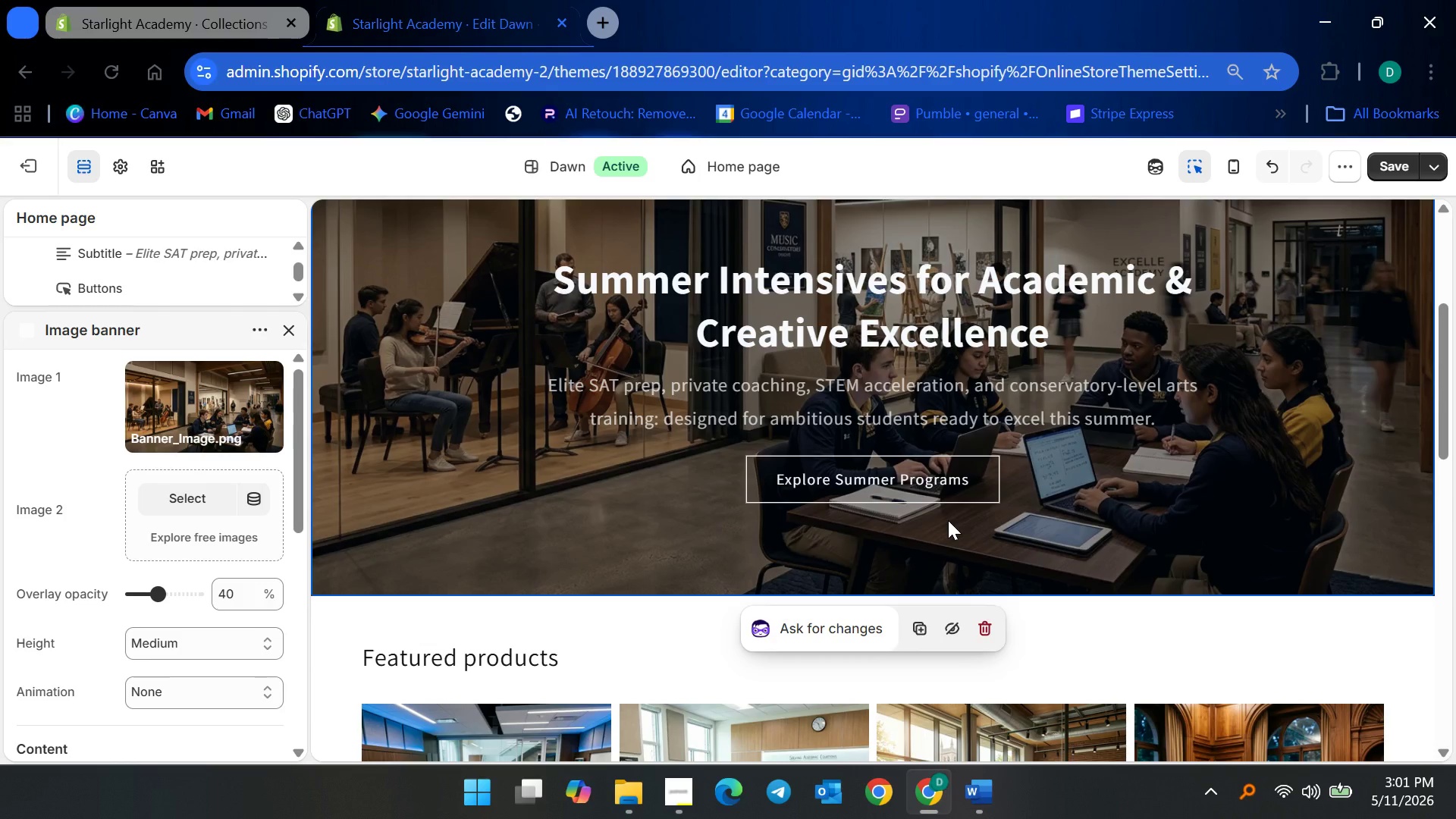 
scroll: coordinate [703, 536], scroll_direction: up, amount: 3.0
 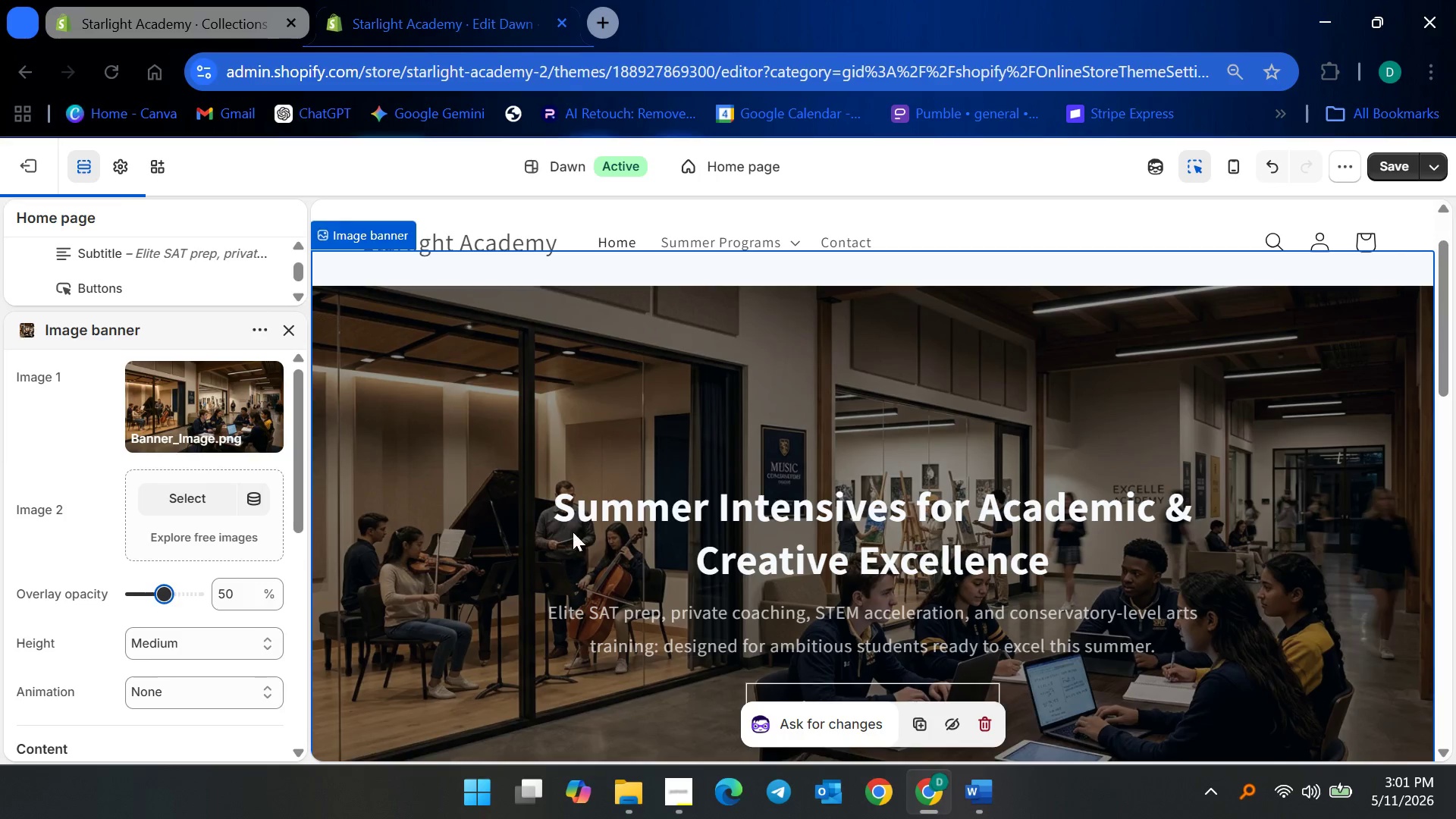 
scroll: coordinate [632, 486], scroll_direction: down, amount: 4.0
 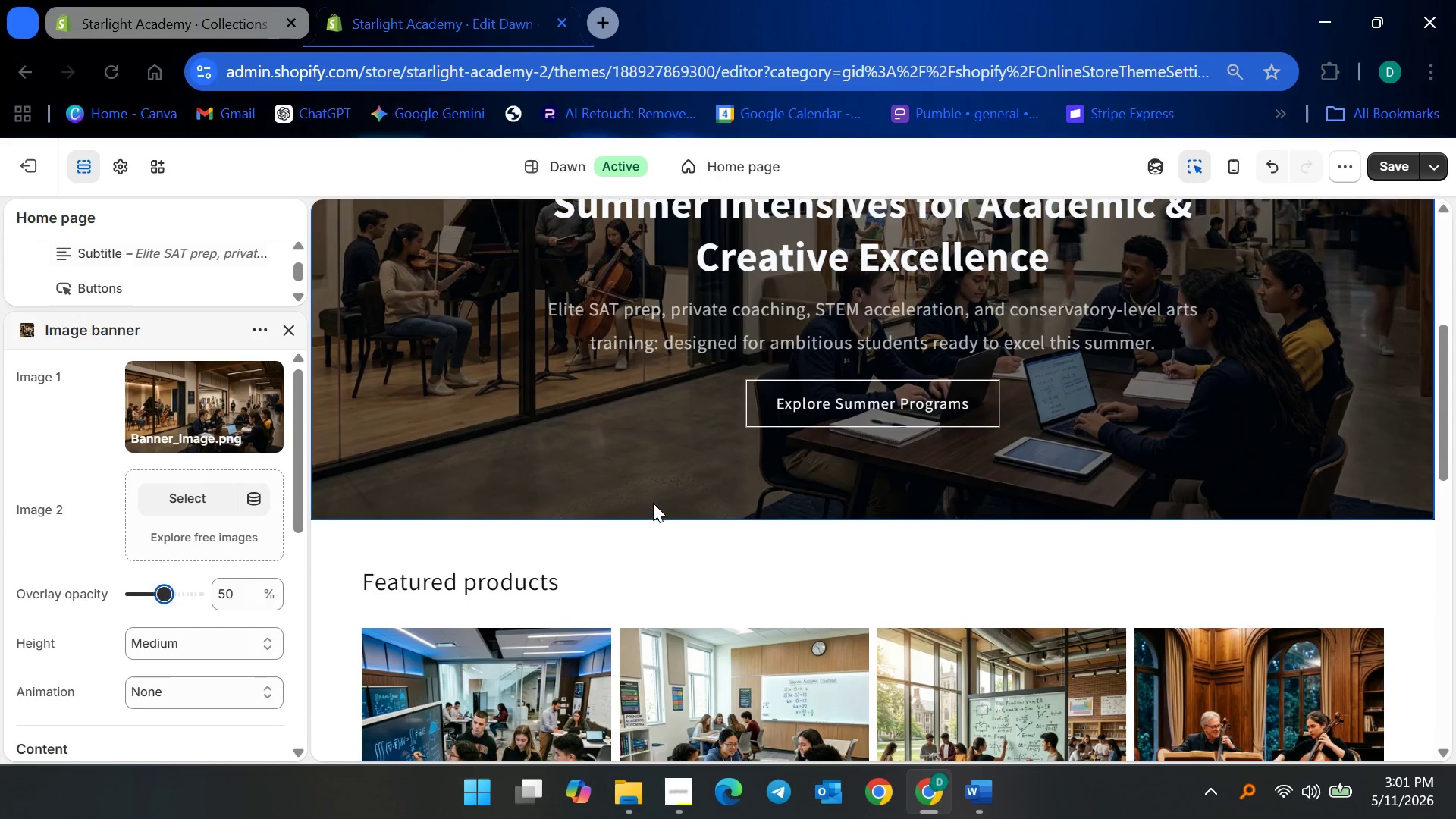 
scroll: coordinate [661, 515], scroll_direction: up, amount: 7.0
 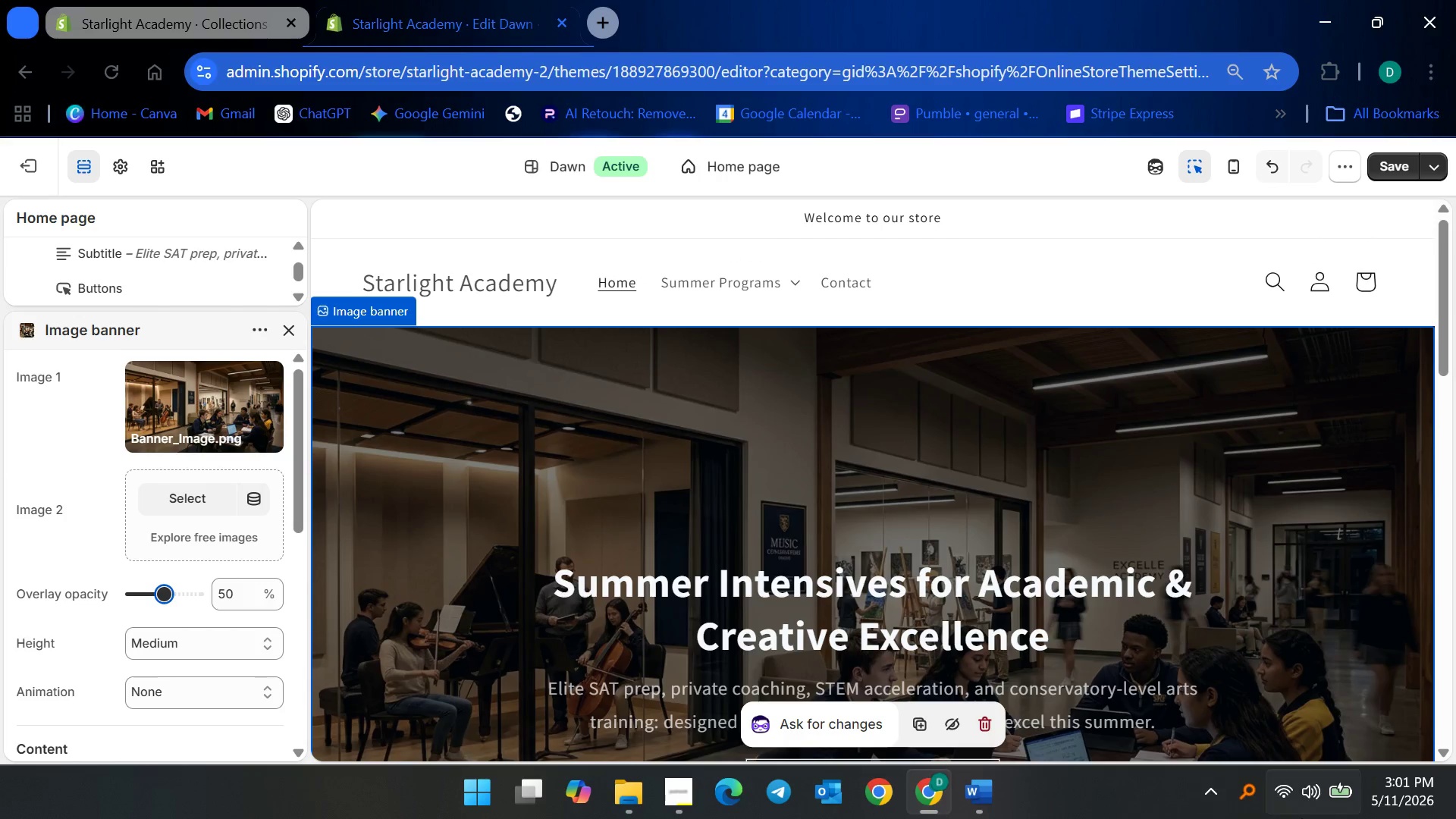 
left_click([1312, 805])
 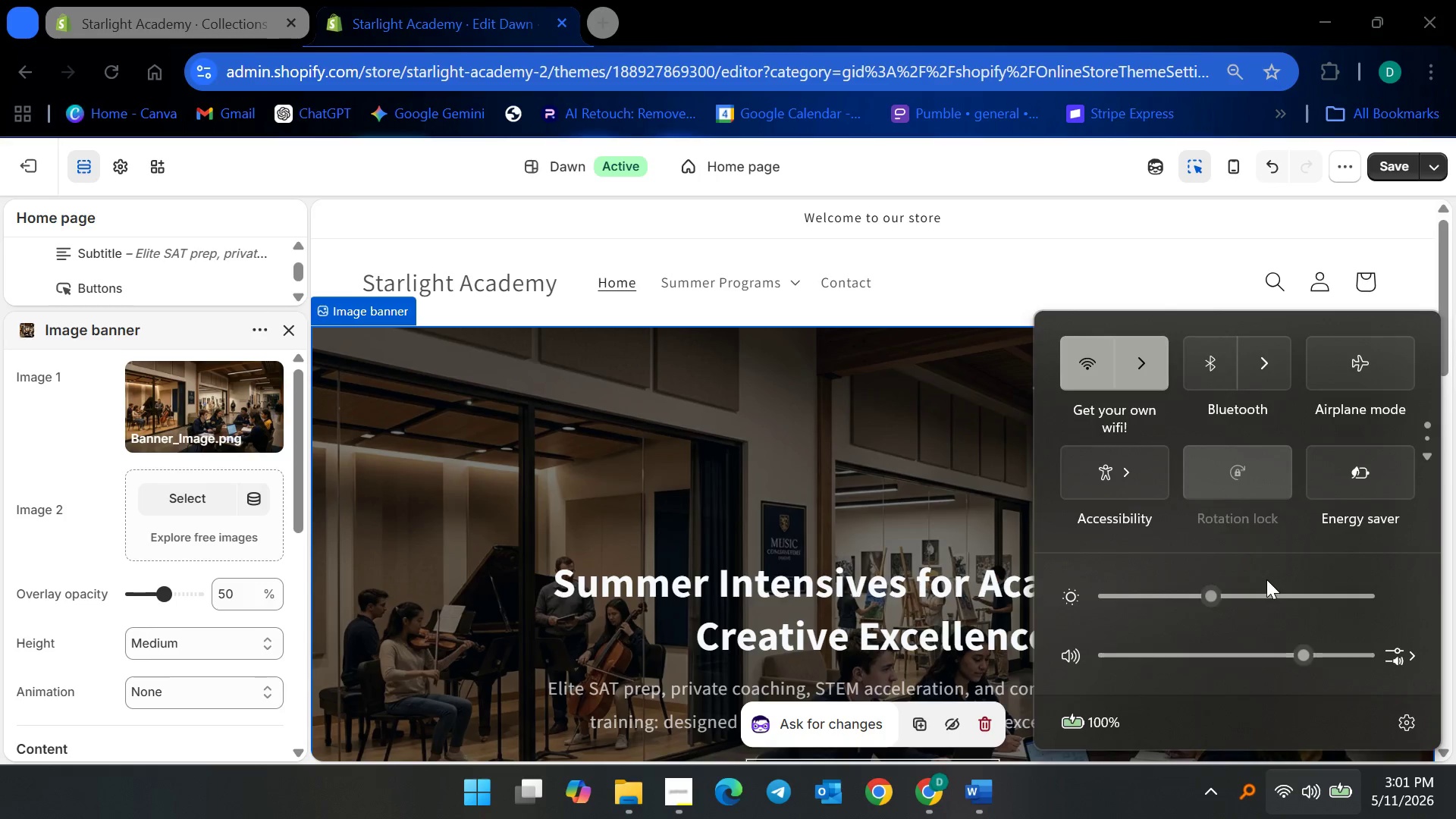 
left_click([1241, 598])
 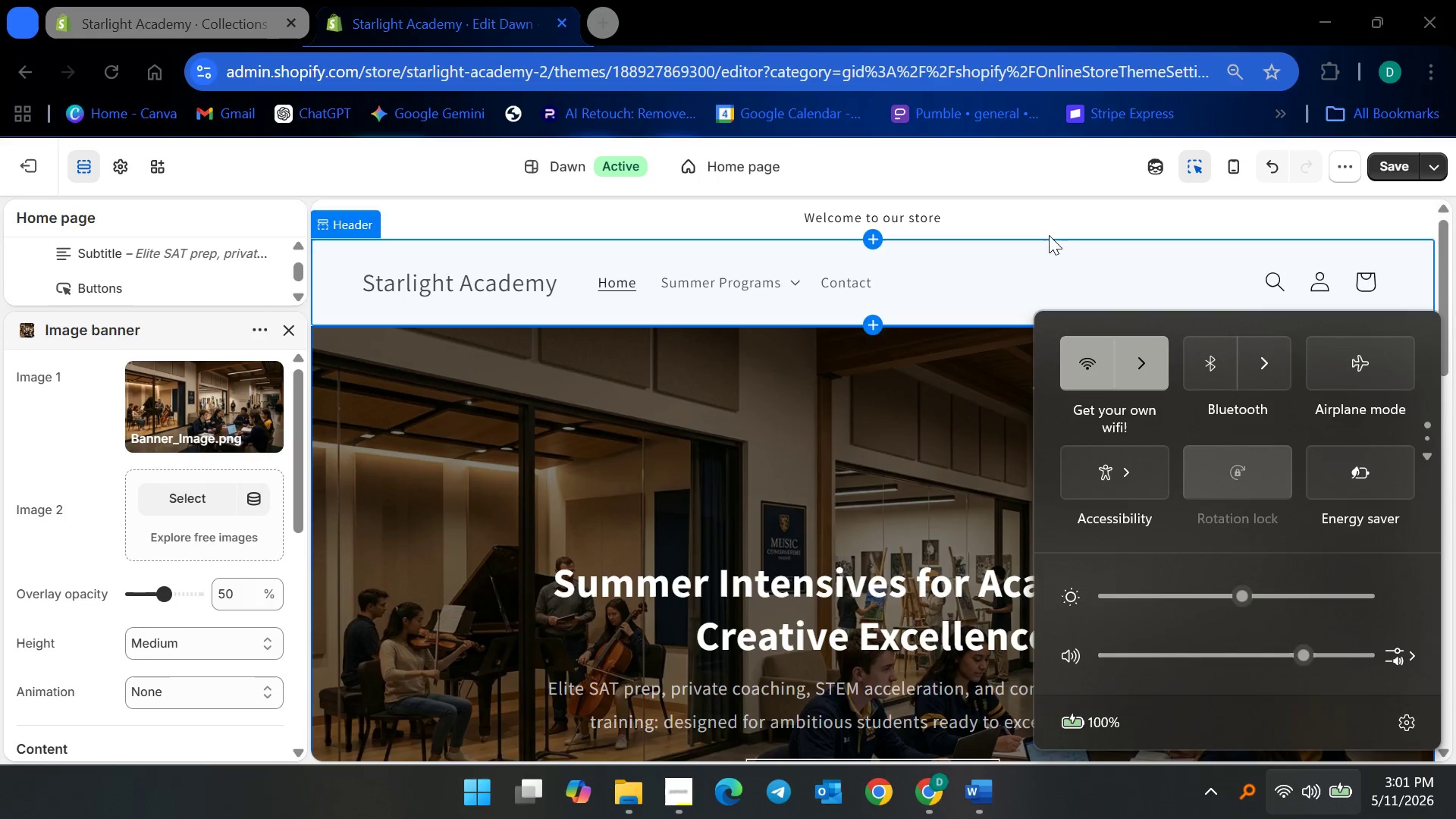 
left_click([1047, 181])
 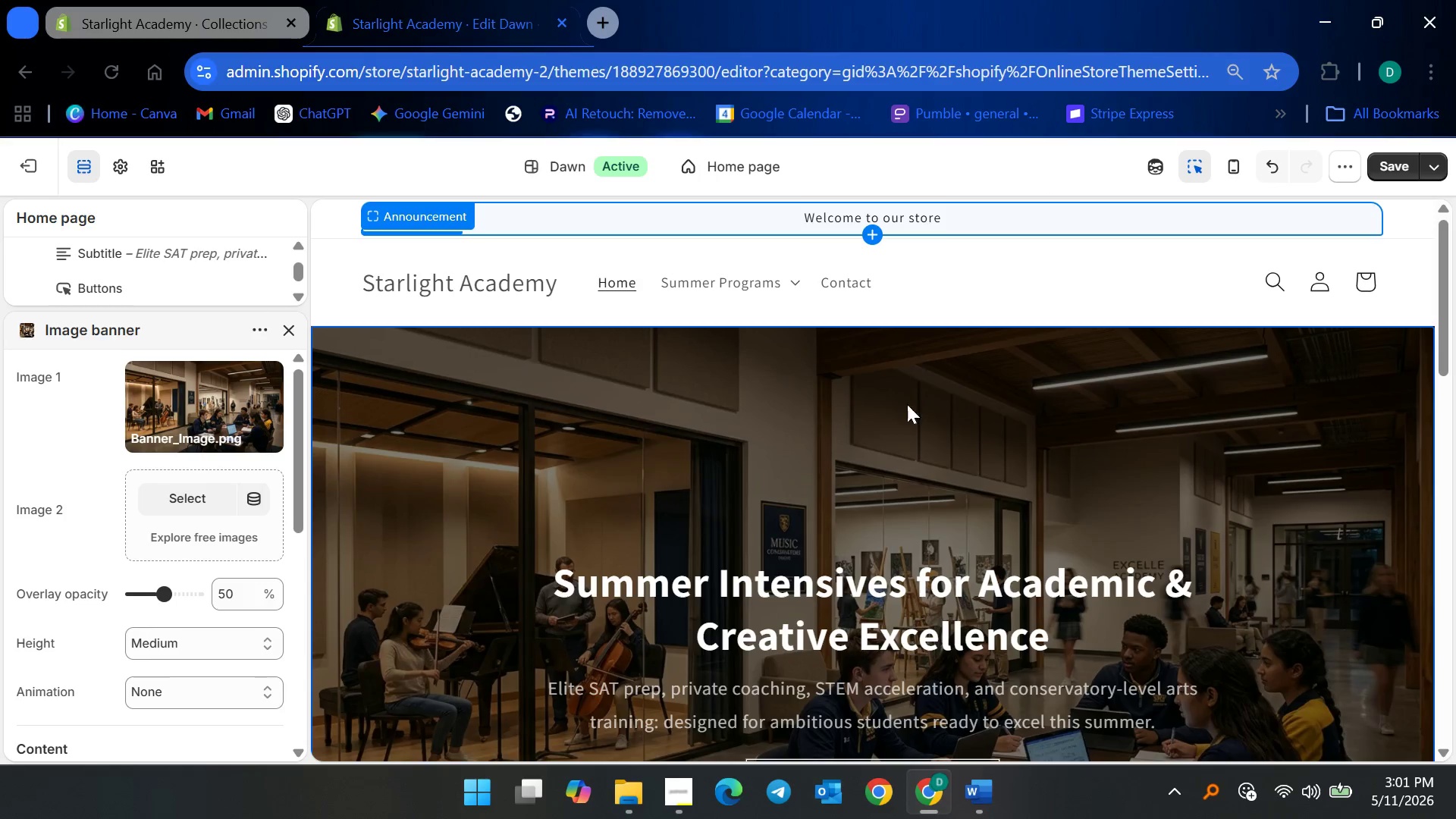 
scroll: coordinate [908, 469], scroll_direction: down, amount: 3.0
 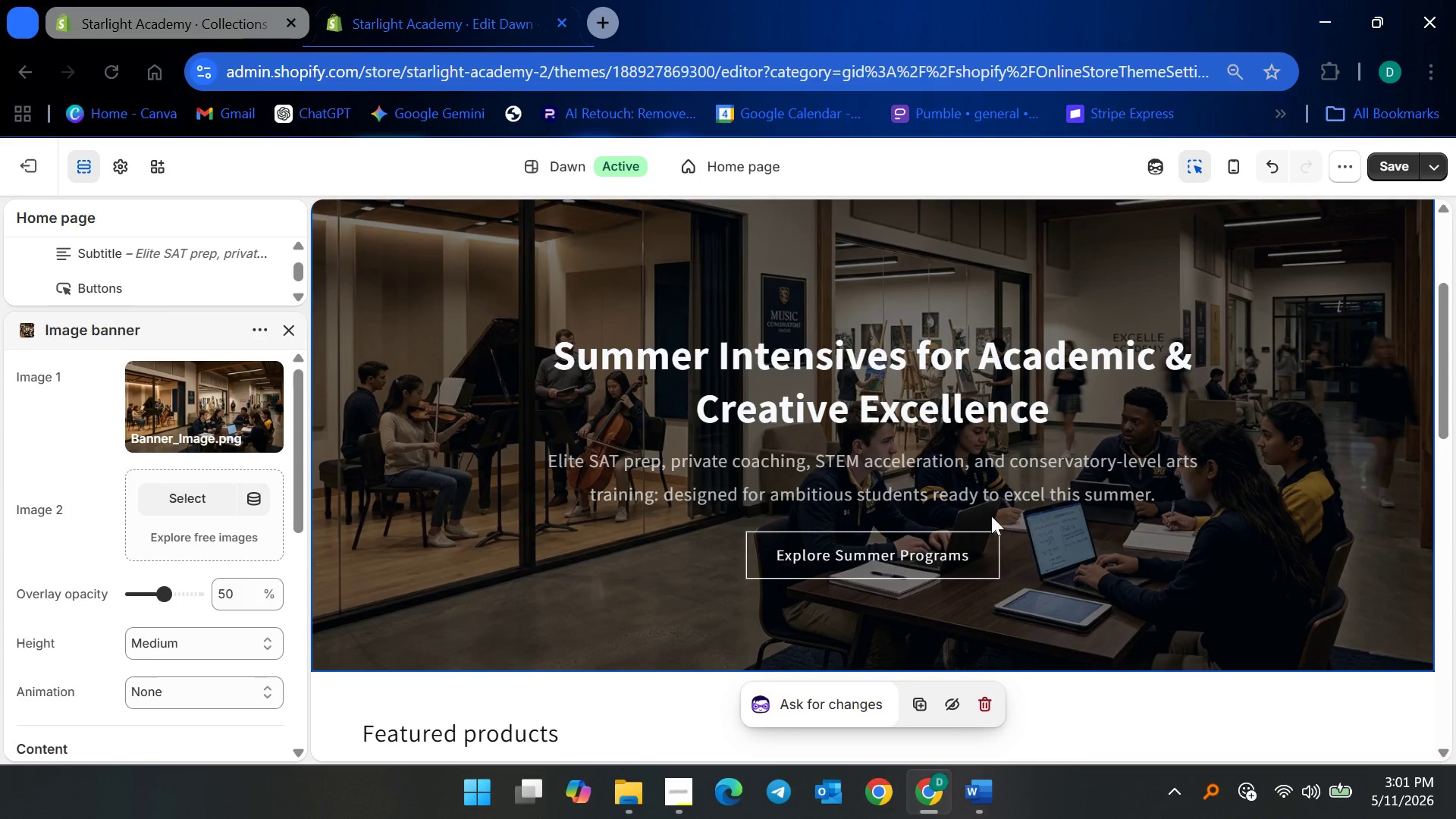 
scroll: coordinate [997, 562], scroll_direction: up, amount: 5.0
 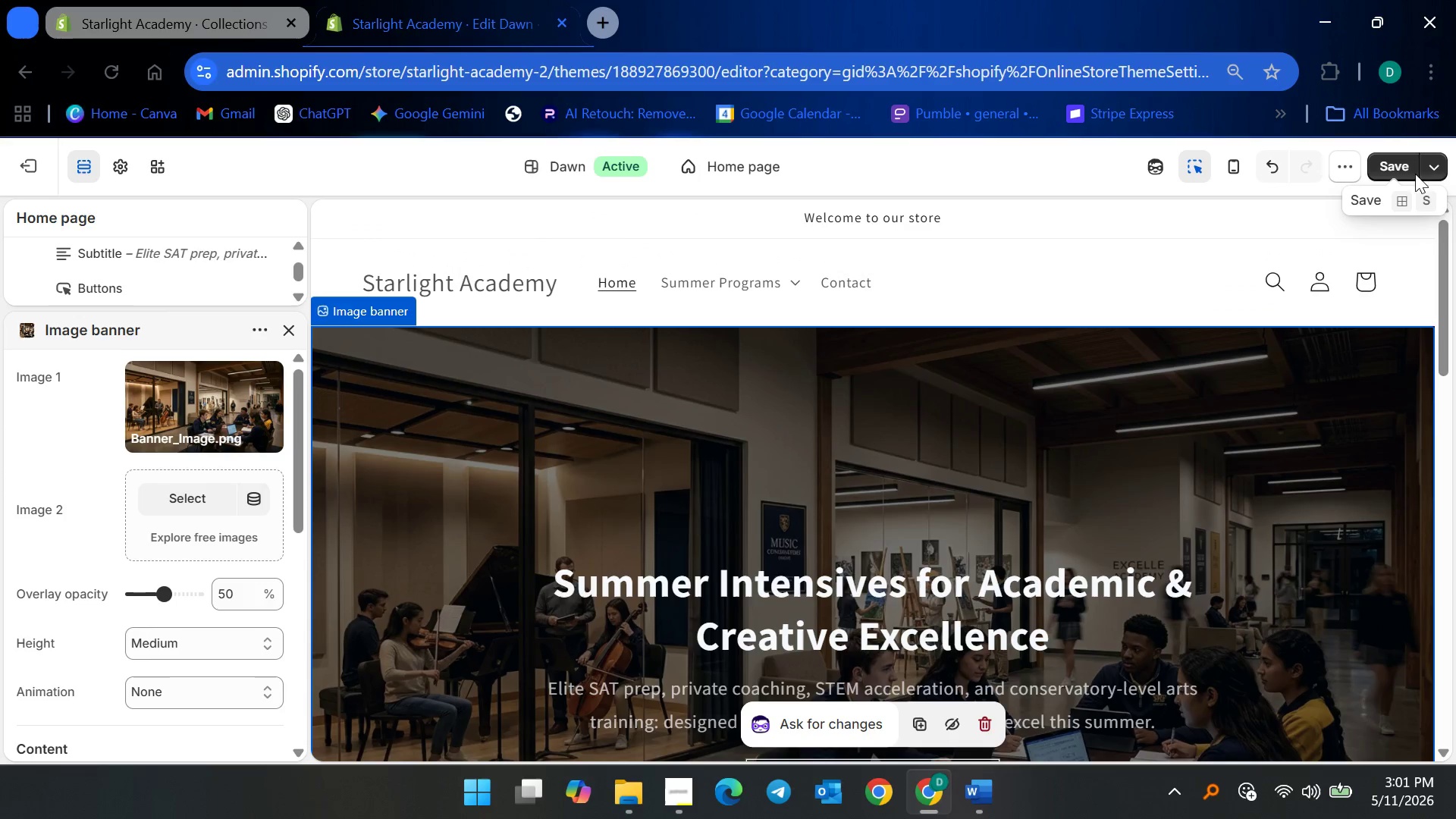 
left_click([1404, 162])
 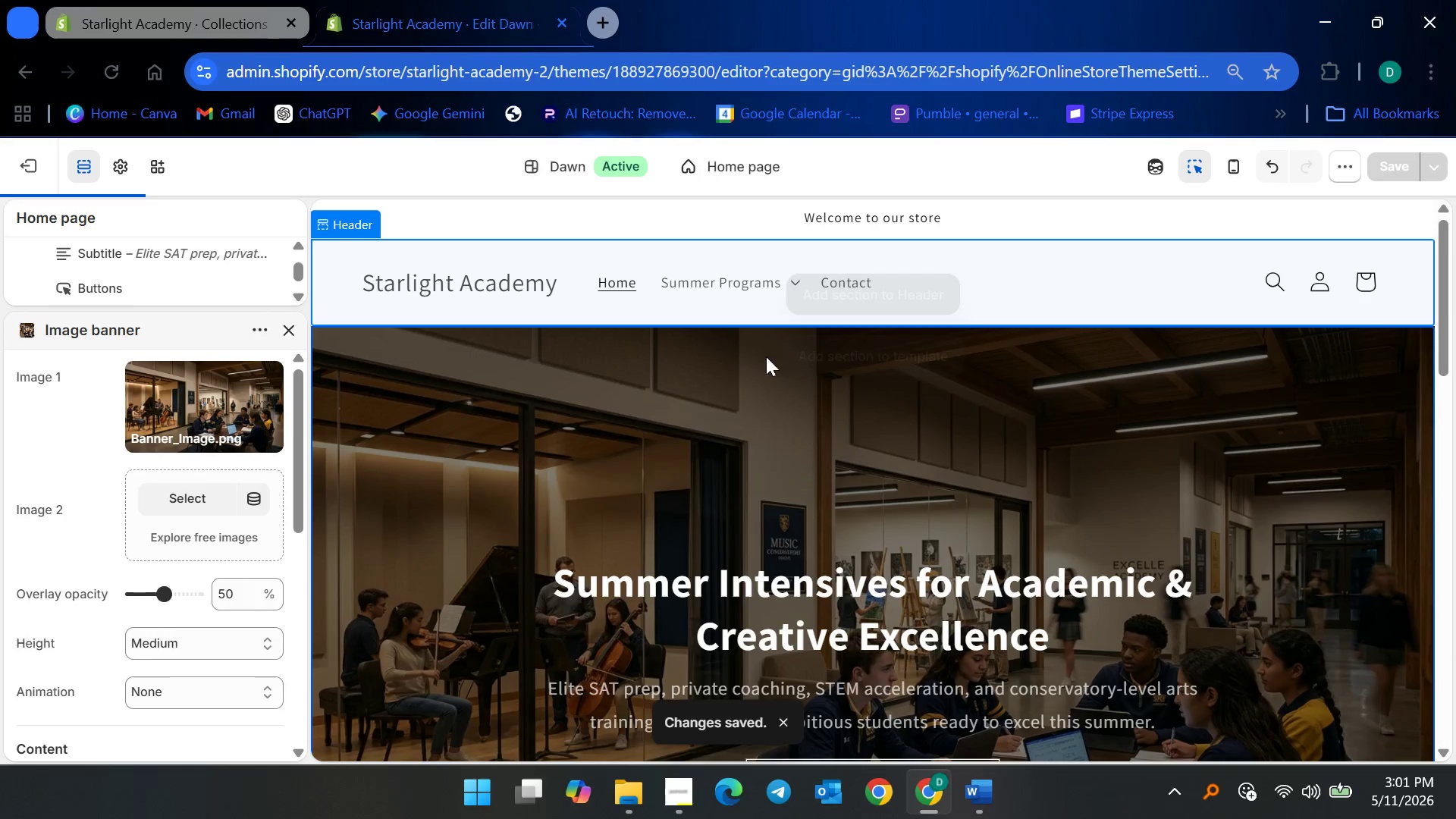 
scroll: coordinate [626, 361], scroll_direction: down, amount: 13.0
 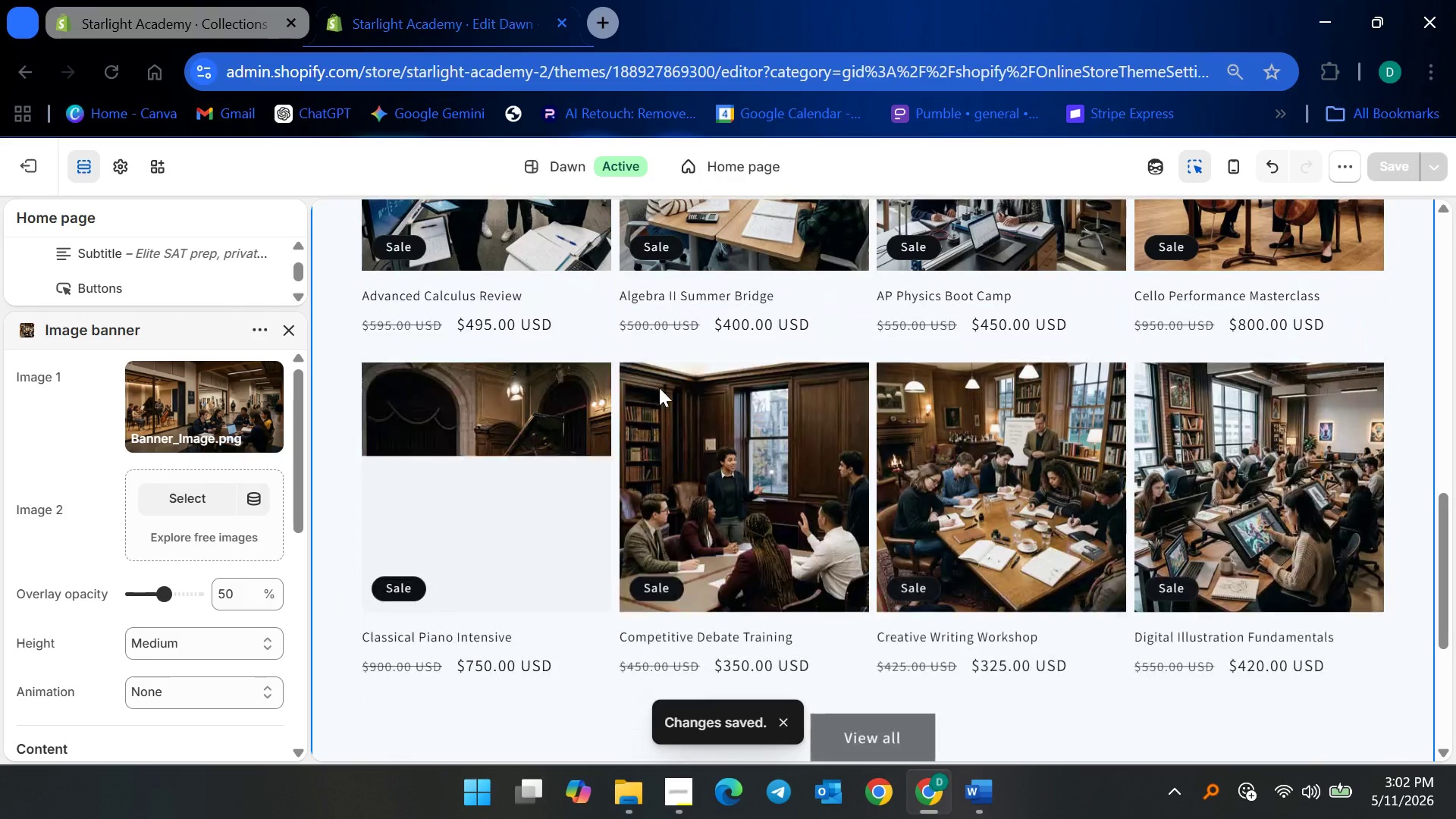 
scroll: coordinate [716, 502], scroll_direction: up, amount: 20.0
 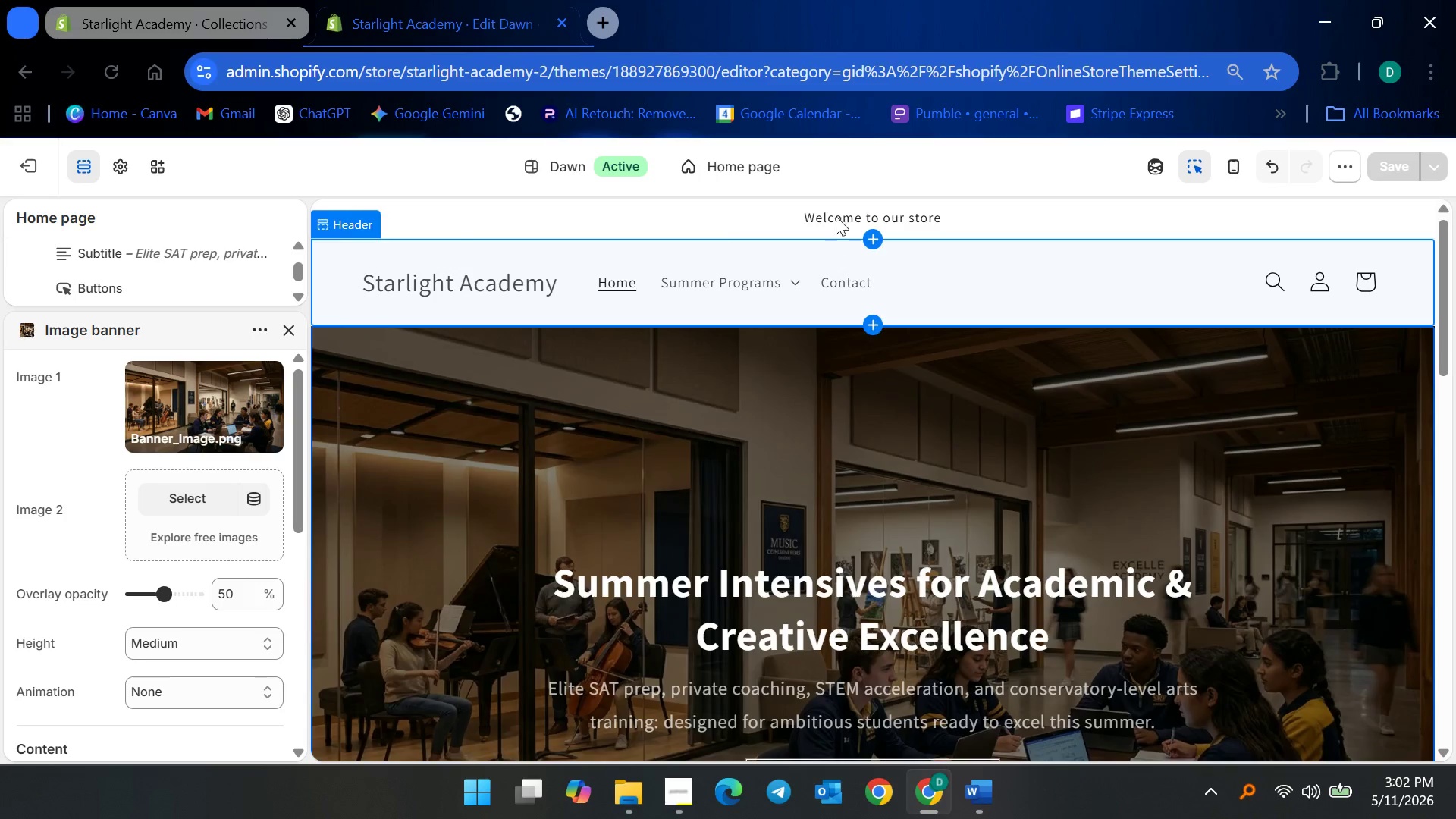 
left_click([831, 216])
 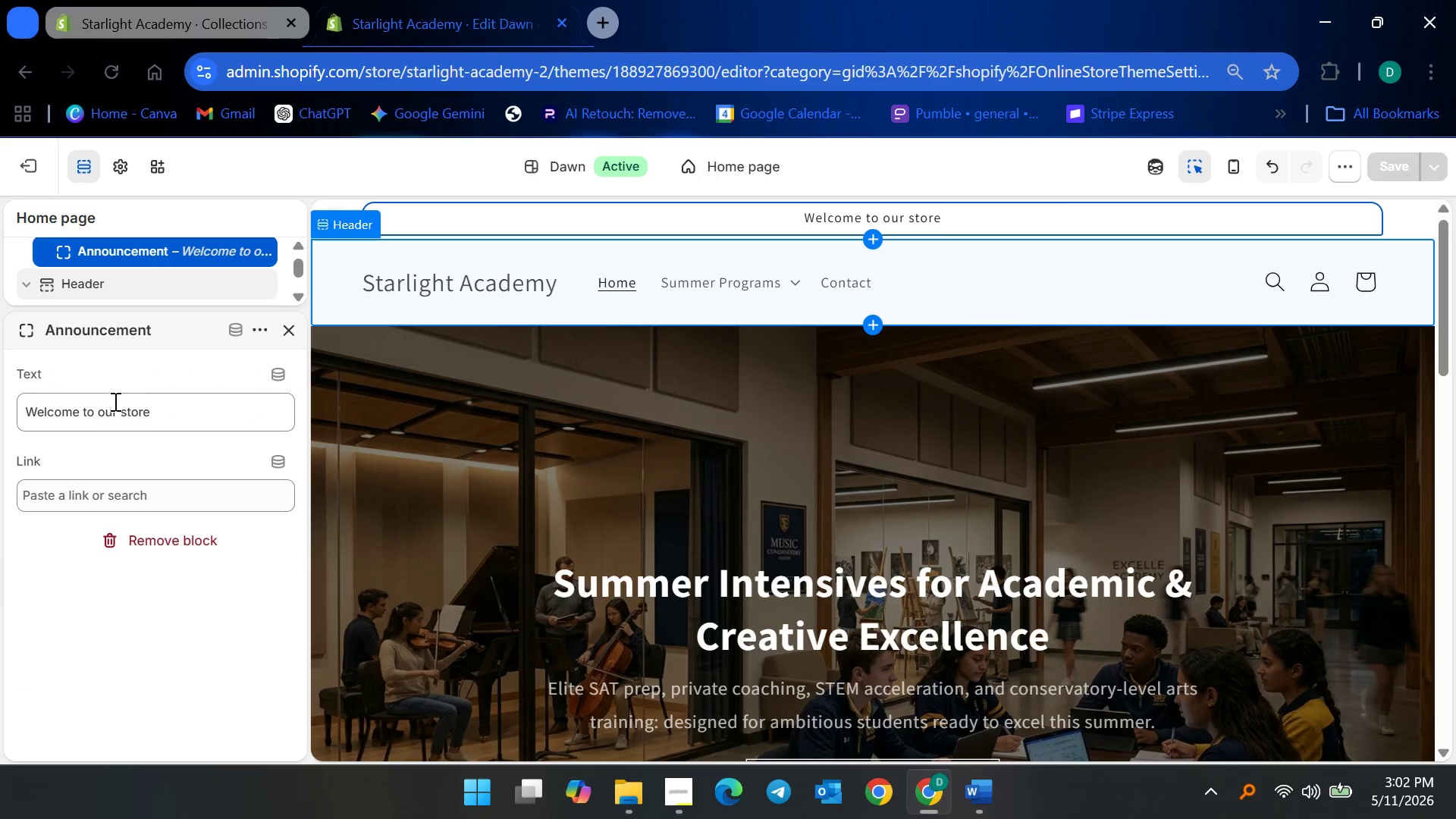 
left_click([133, 424])
 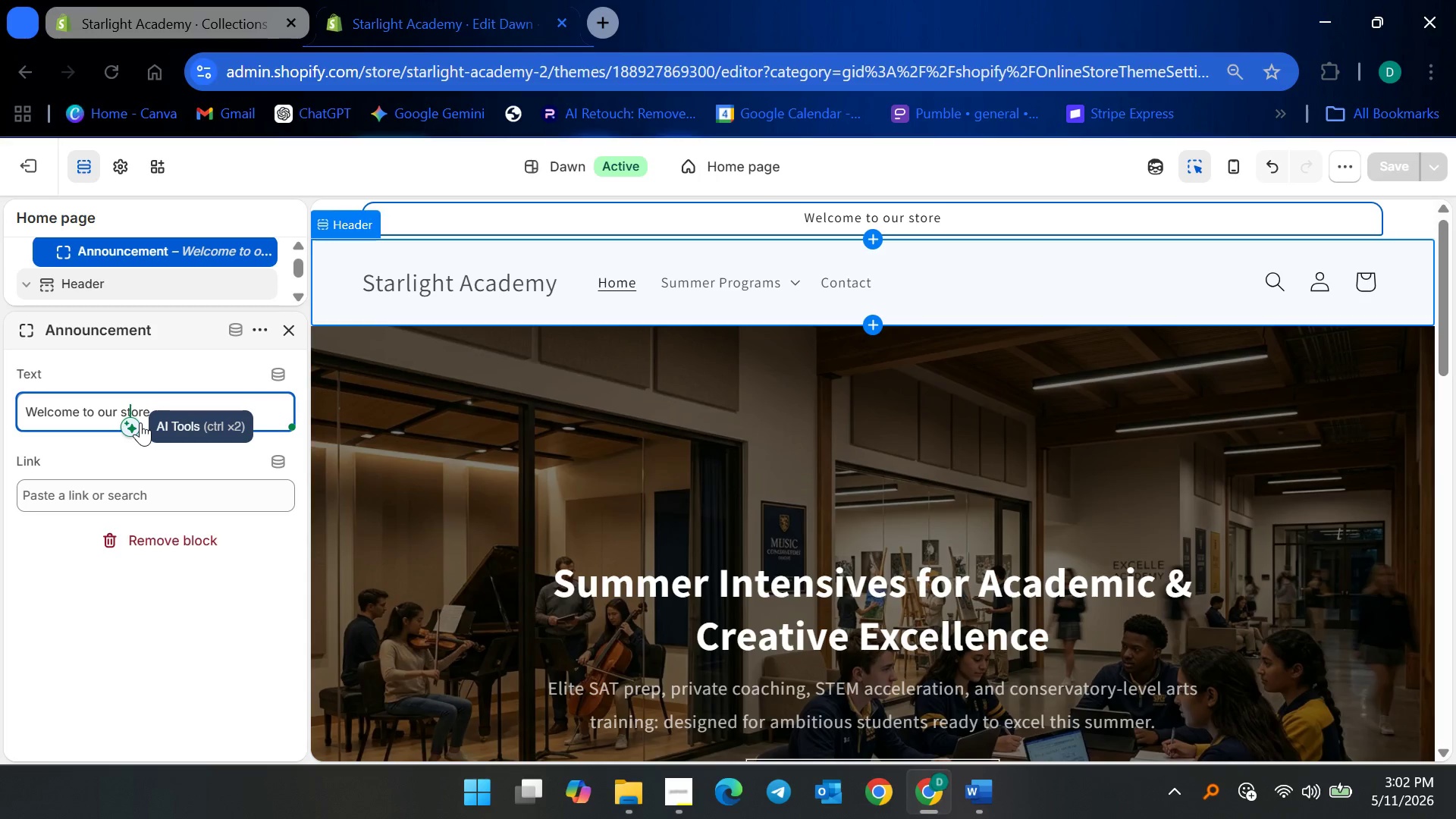 
key(Control+ControlLeft)
 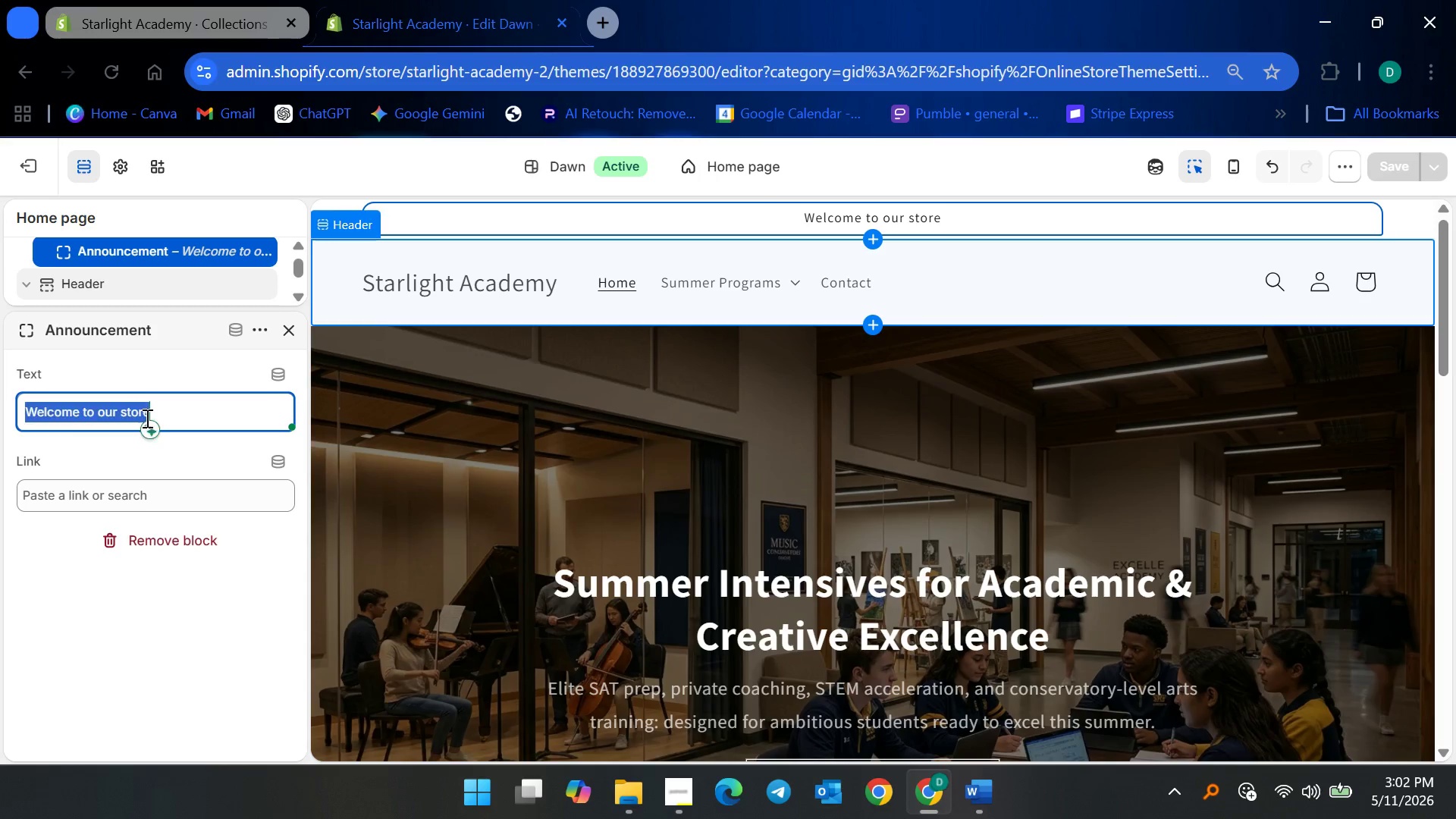 
key(Control+A)
 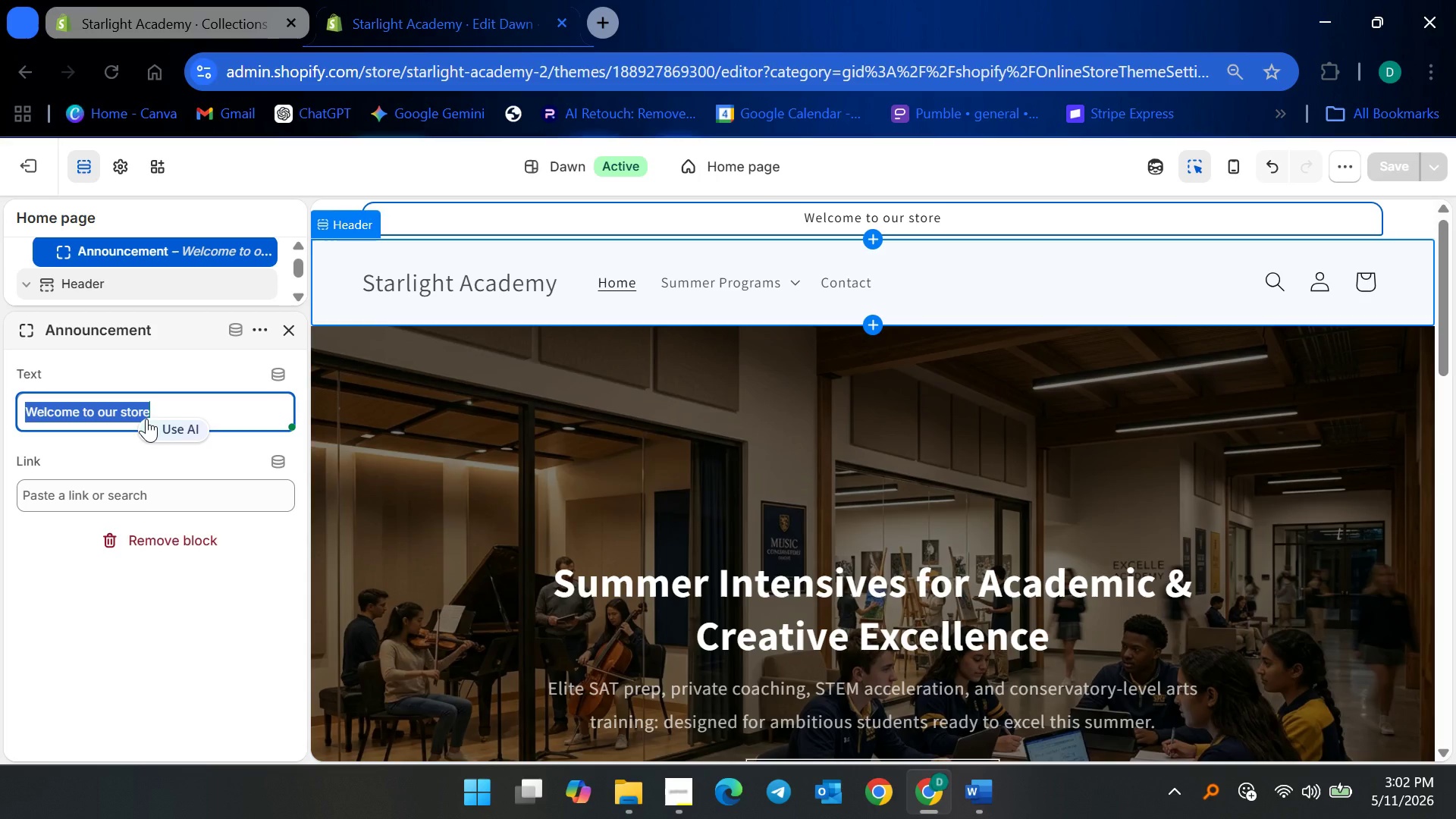 
type(Early Bird Enrollment Now Opem)
key(Backspace)
type(n: Lin)
key(Backspace)
type(mited Summer Seats Available)
 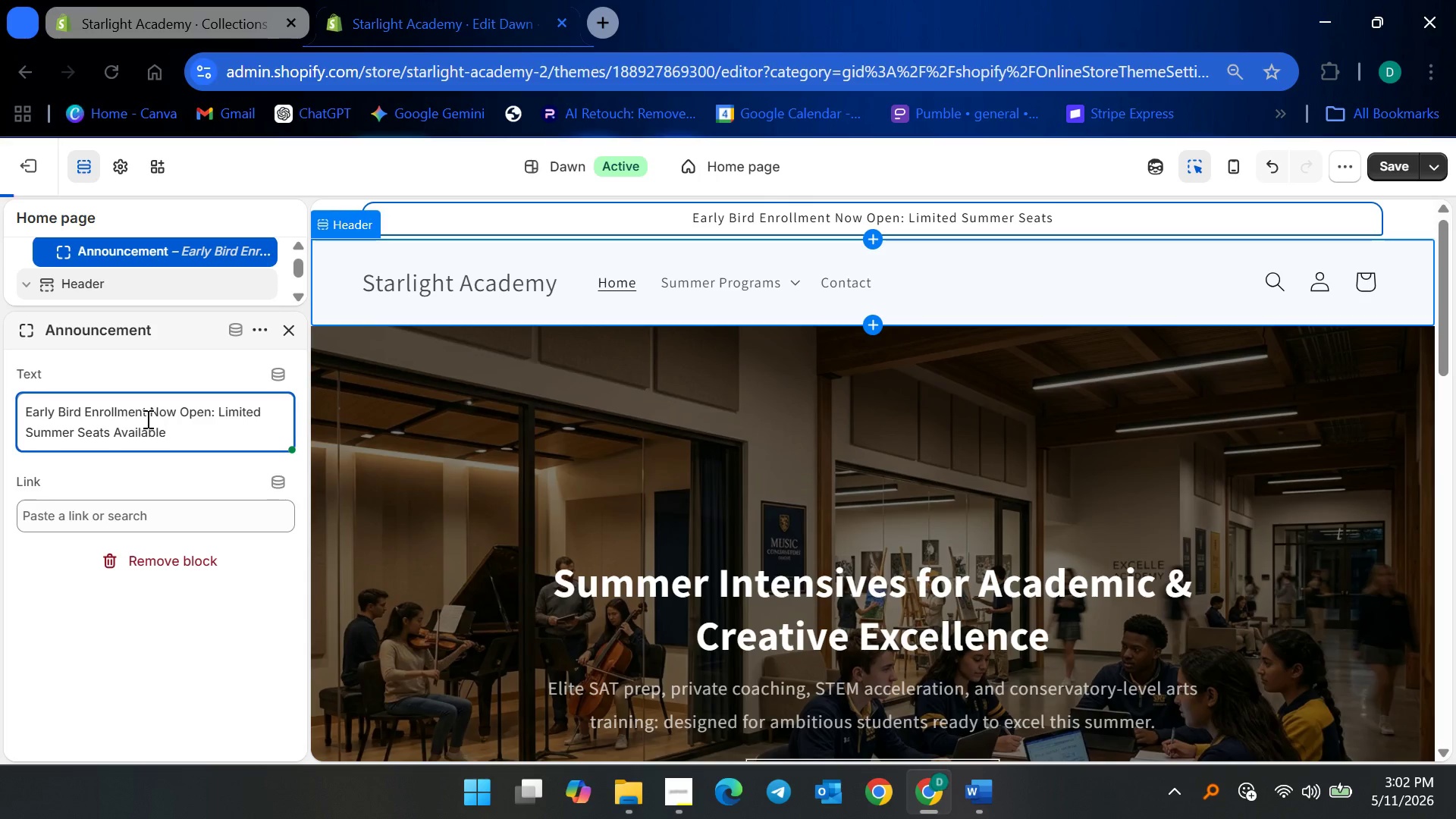 
wait(29.77)
 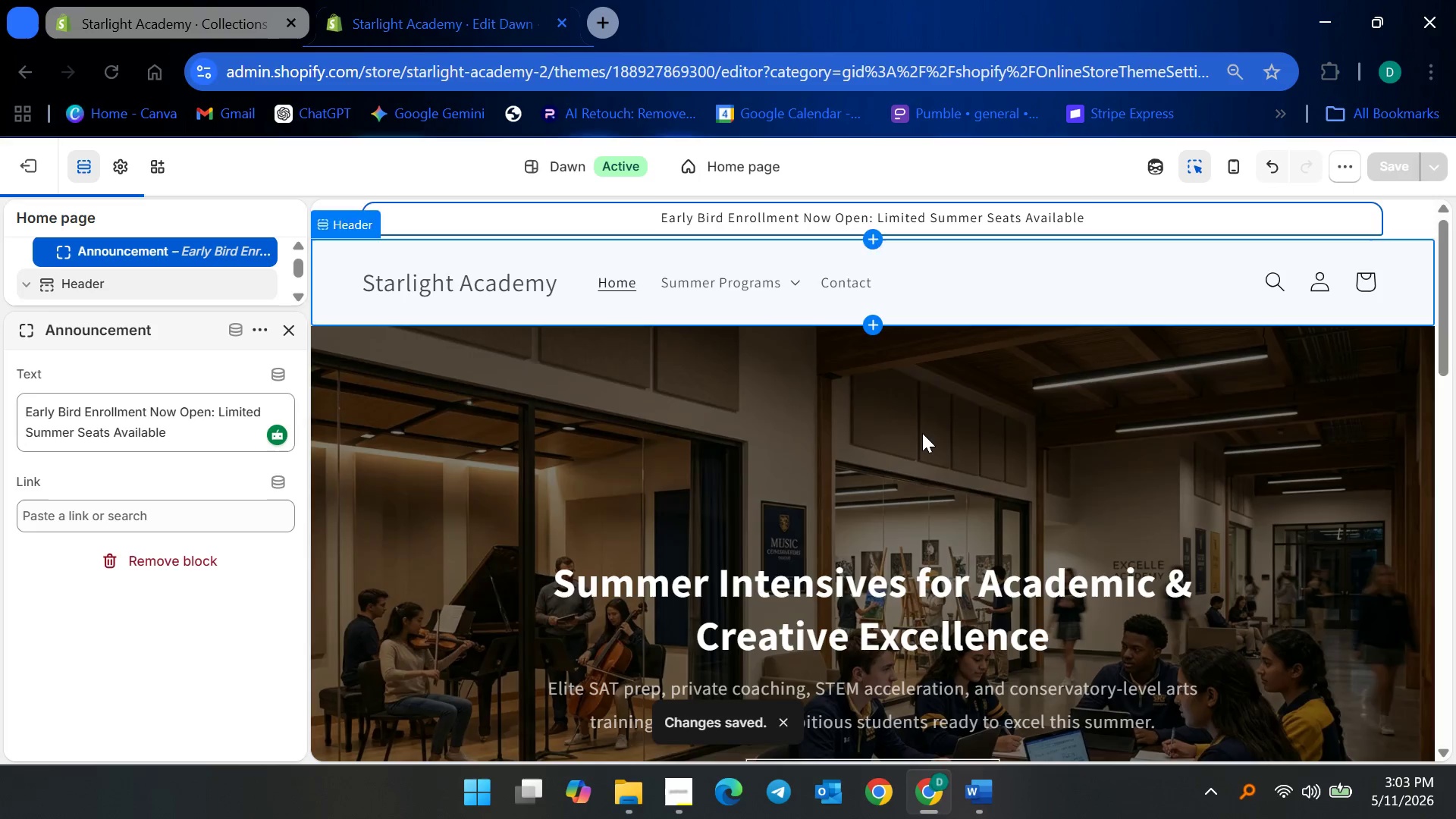 
left_click([287, 340])
 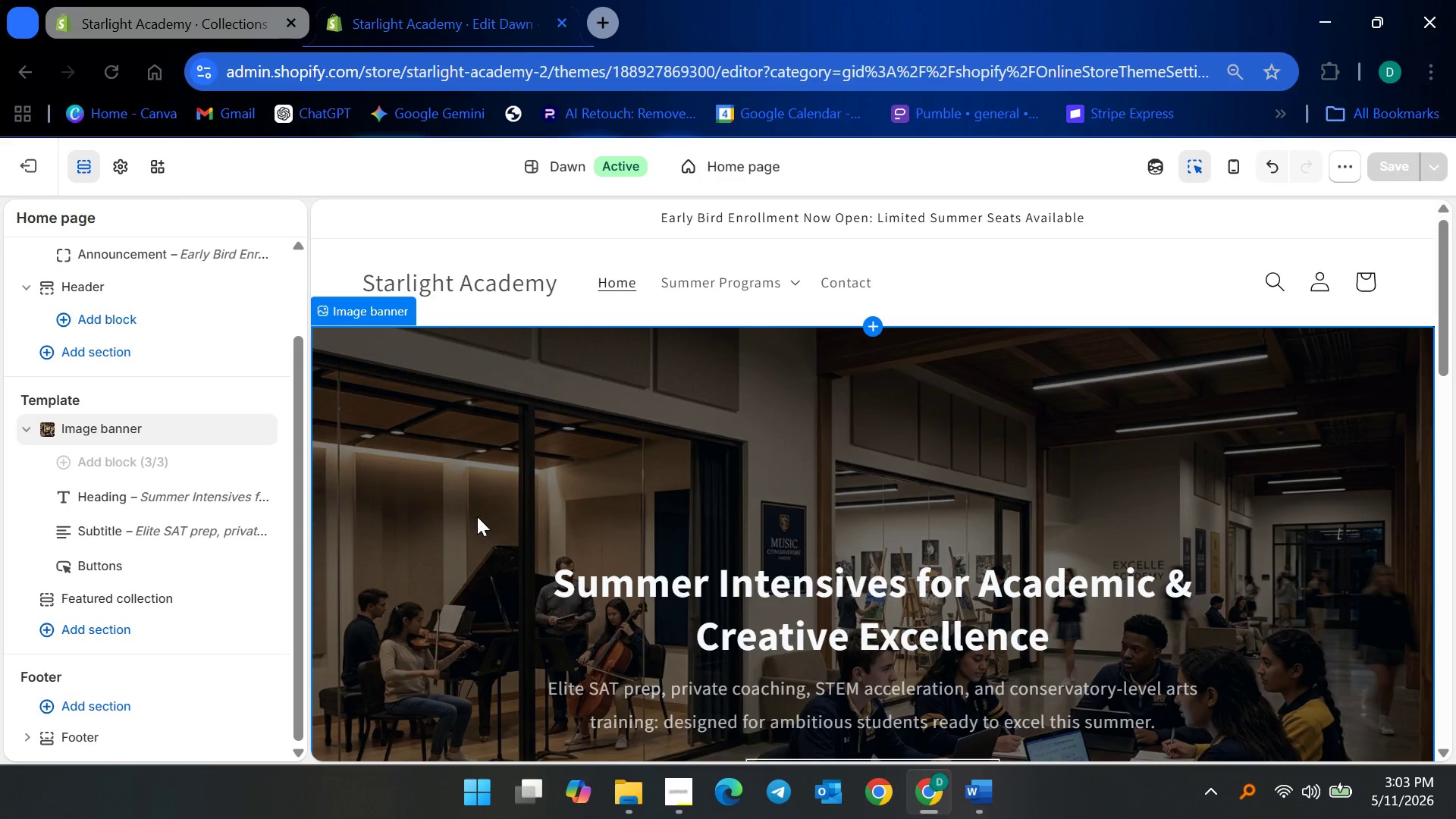 
scroll: coordinate [644, 582], scroll_direction: down, amount: 20.0
 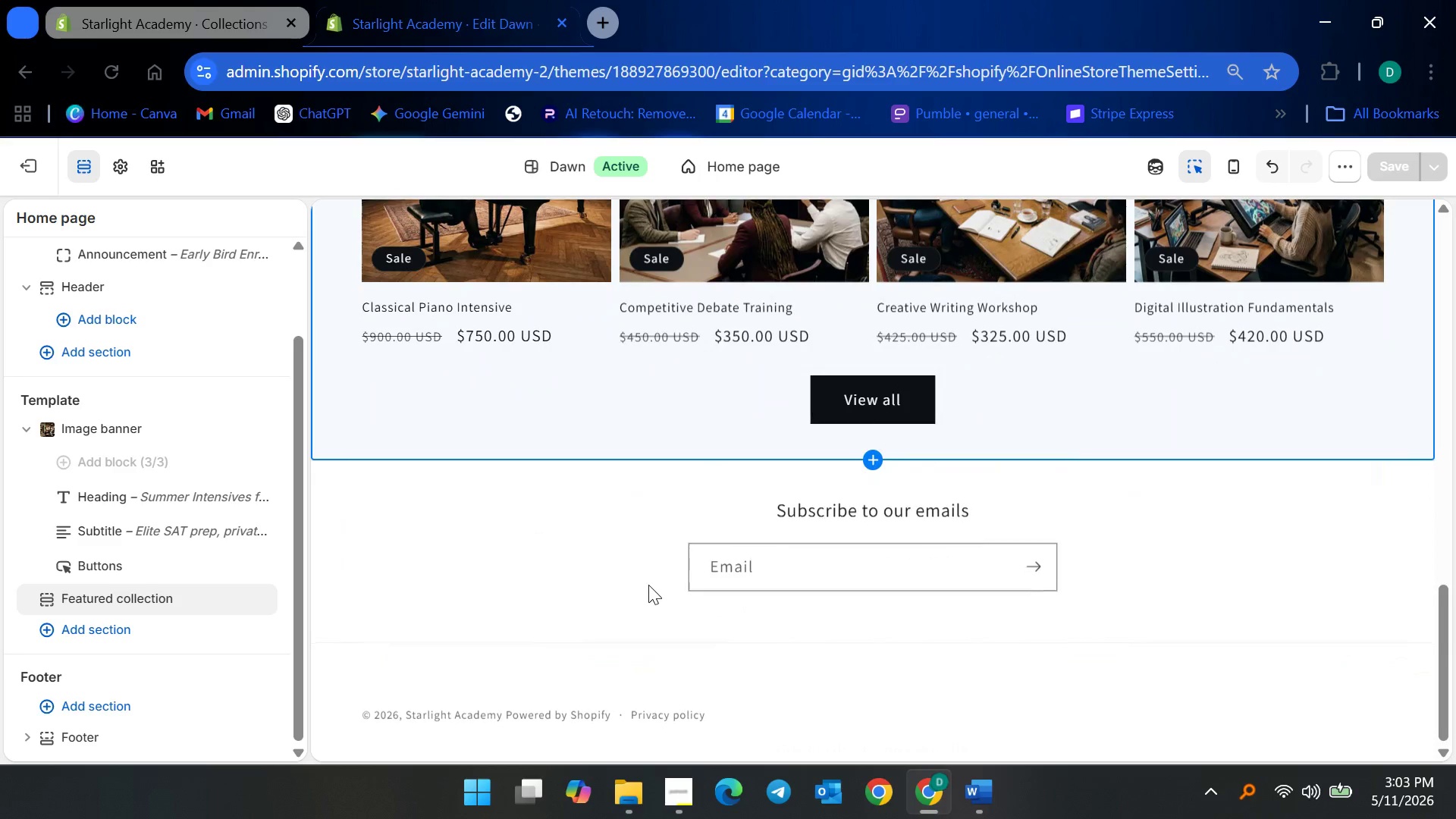 
scroll: coordinate [649, 585], scroll_direction: up, amount: 23.0
 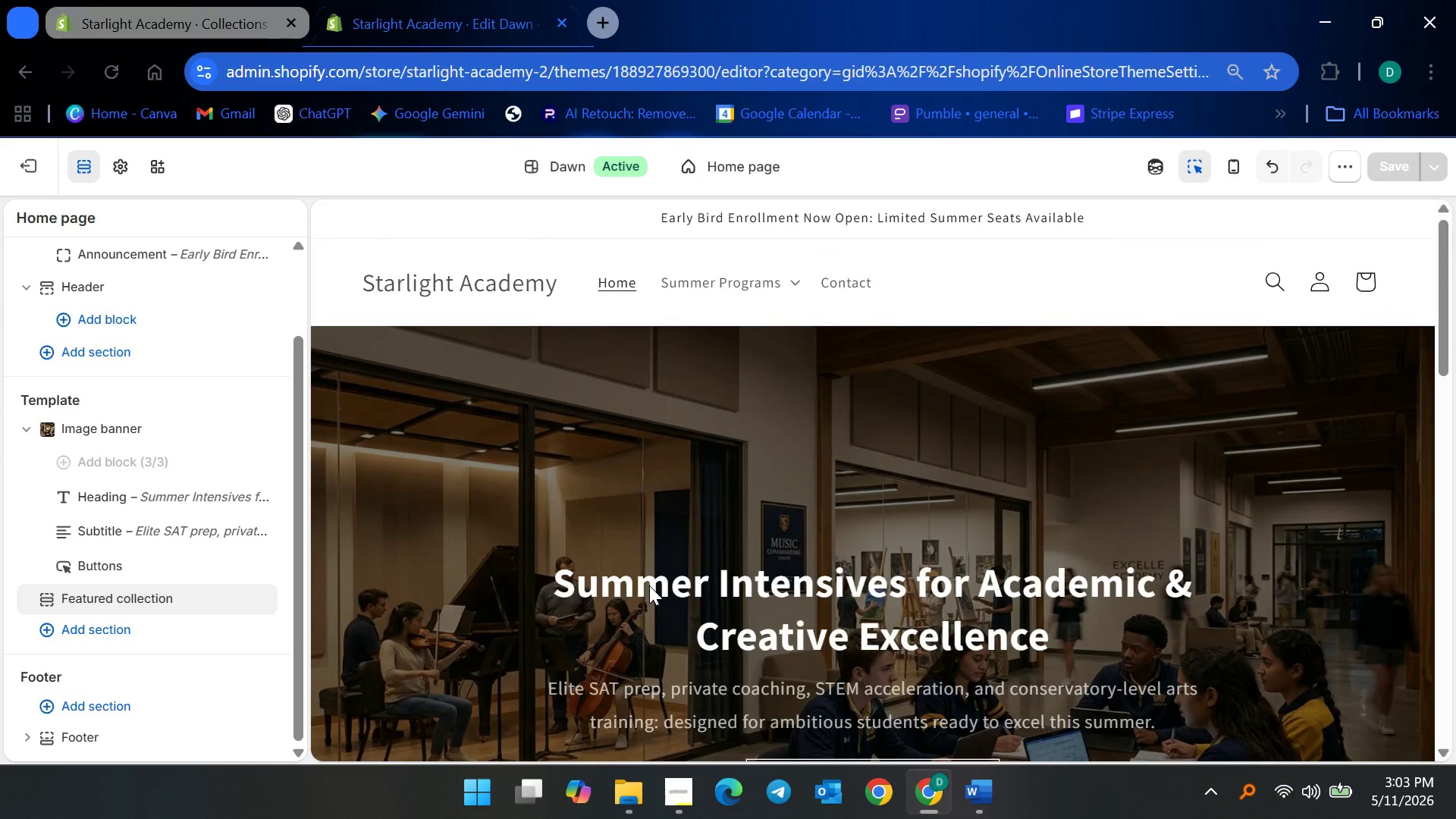 
wait(5.28)
 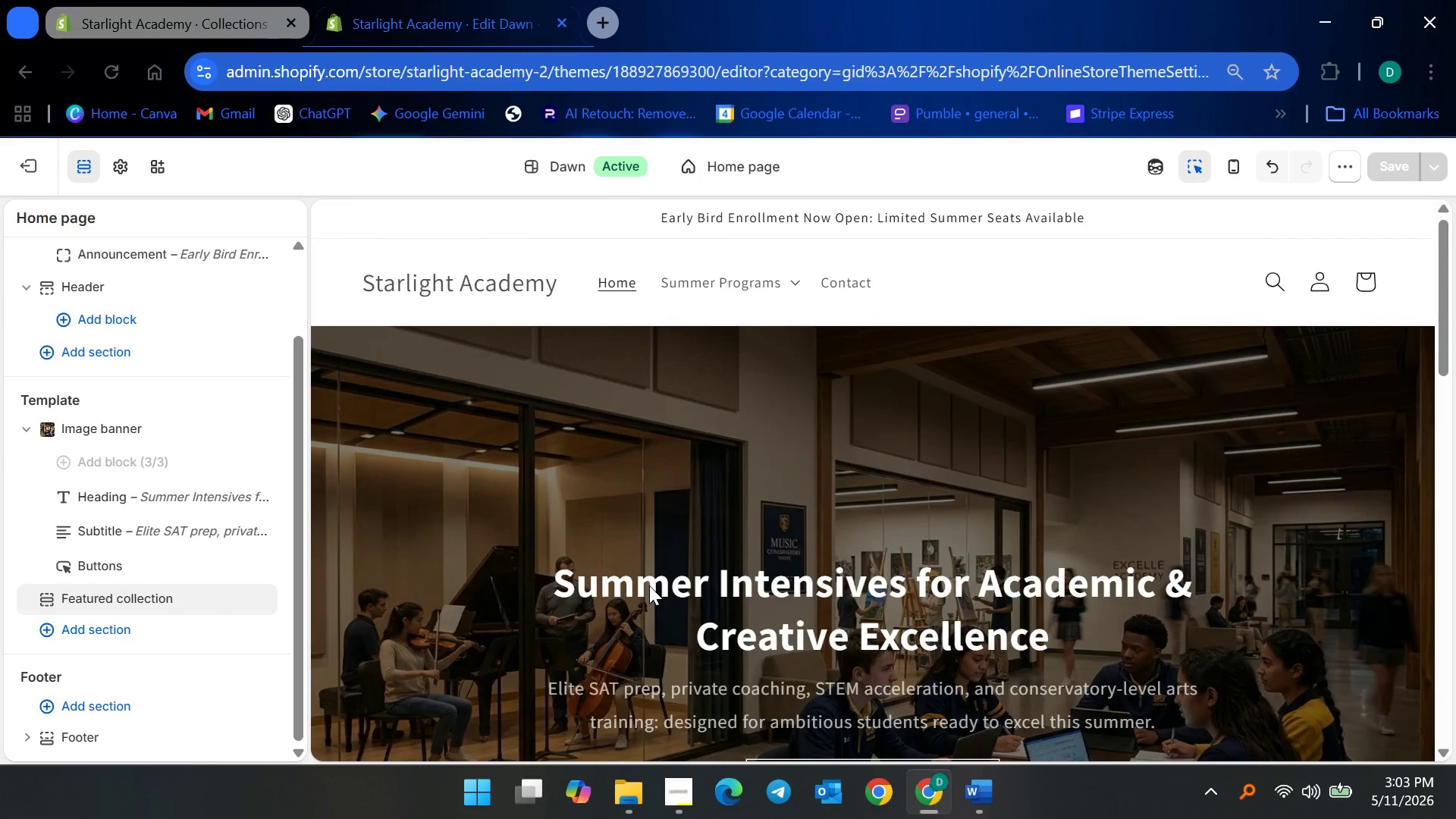 
left_click([673, 789])